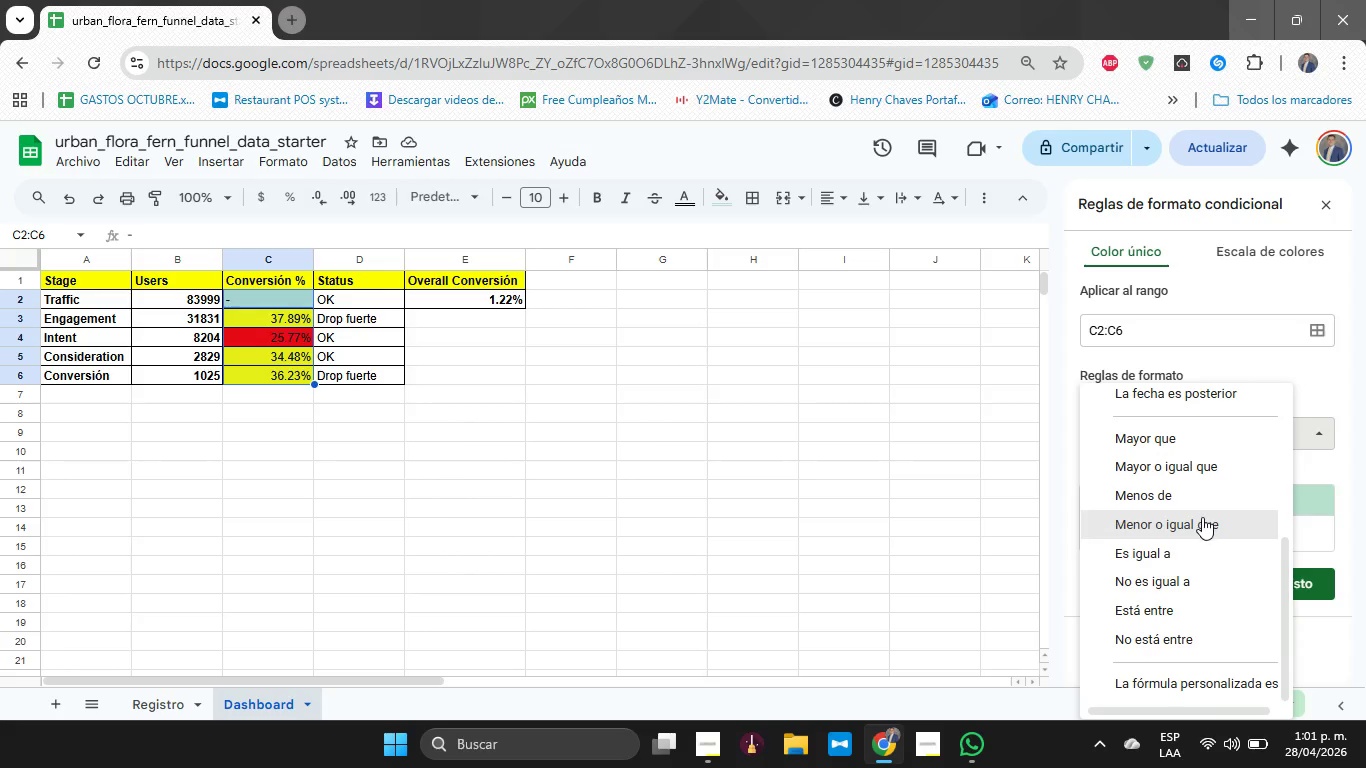 
wait(7.83)
 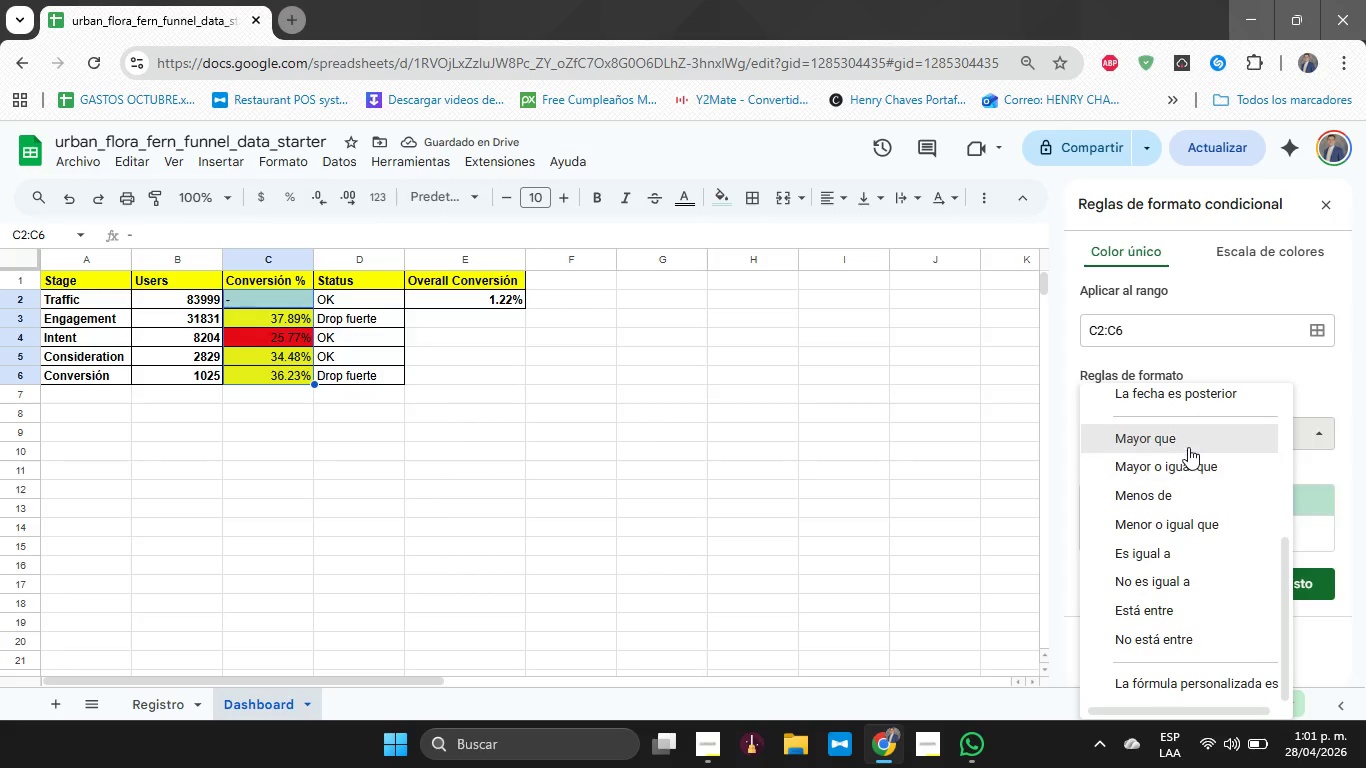 
left_click([1193, 467])
 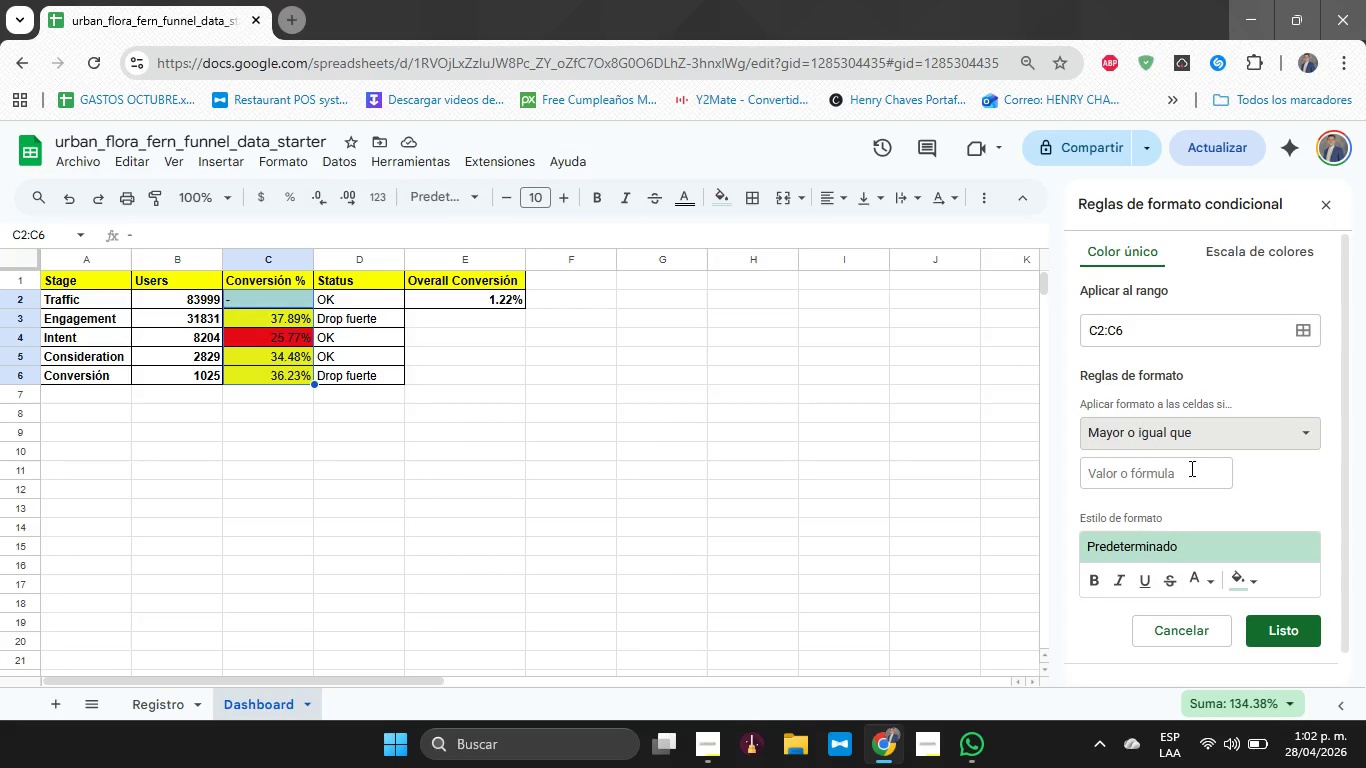 
left_click([1190, 468])
 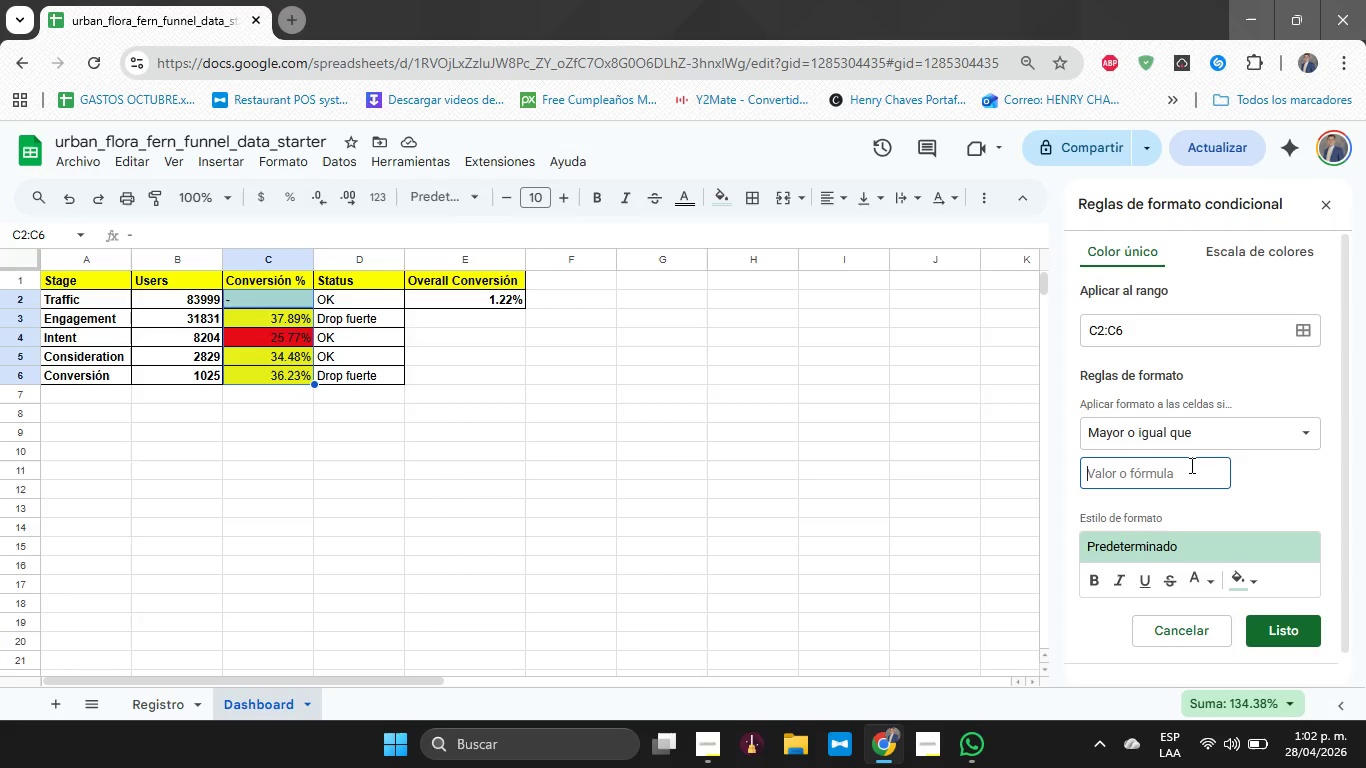 
wait(6.97)
 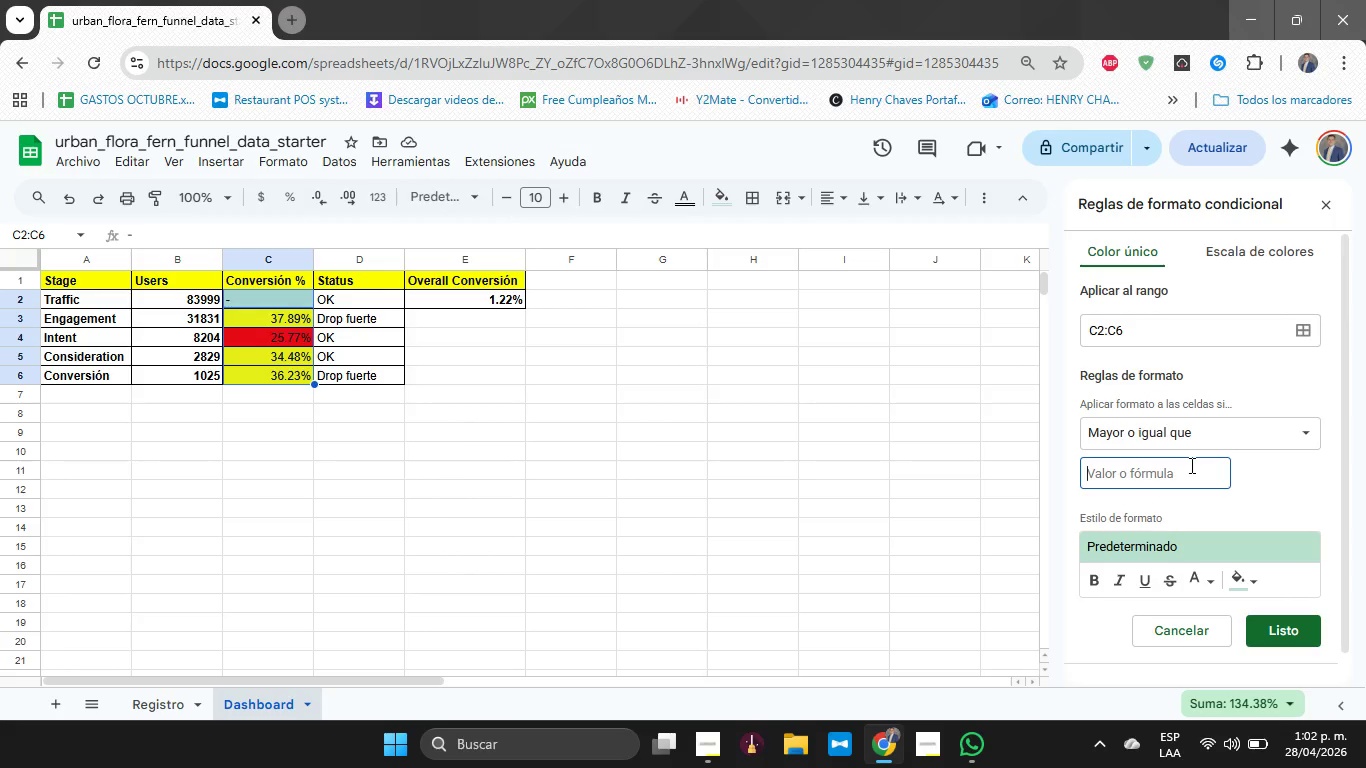 
type(60^)
 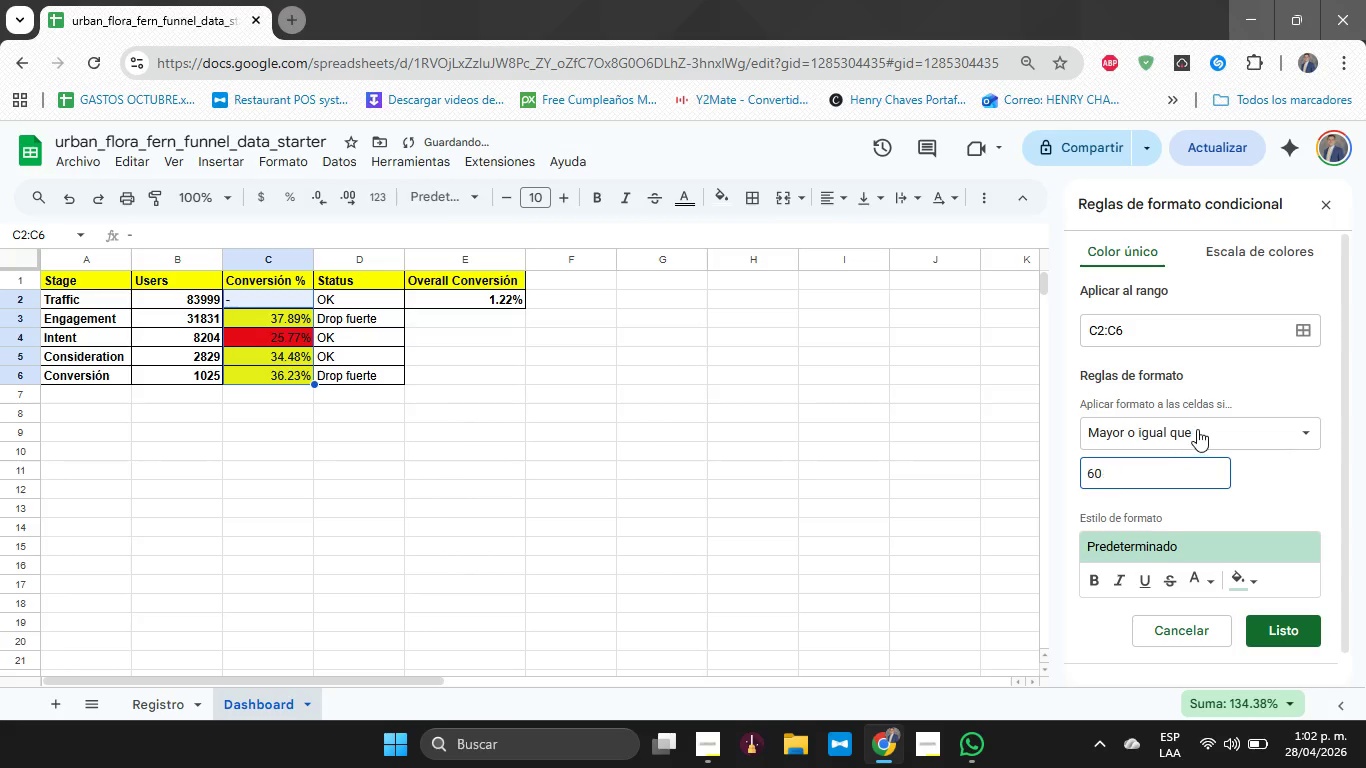 
 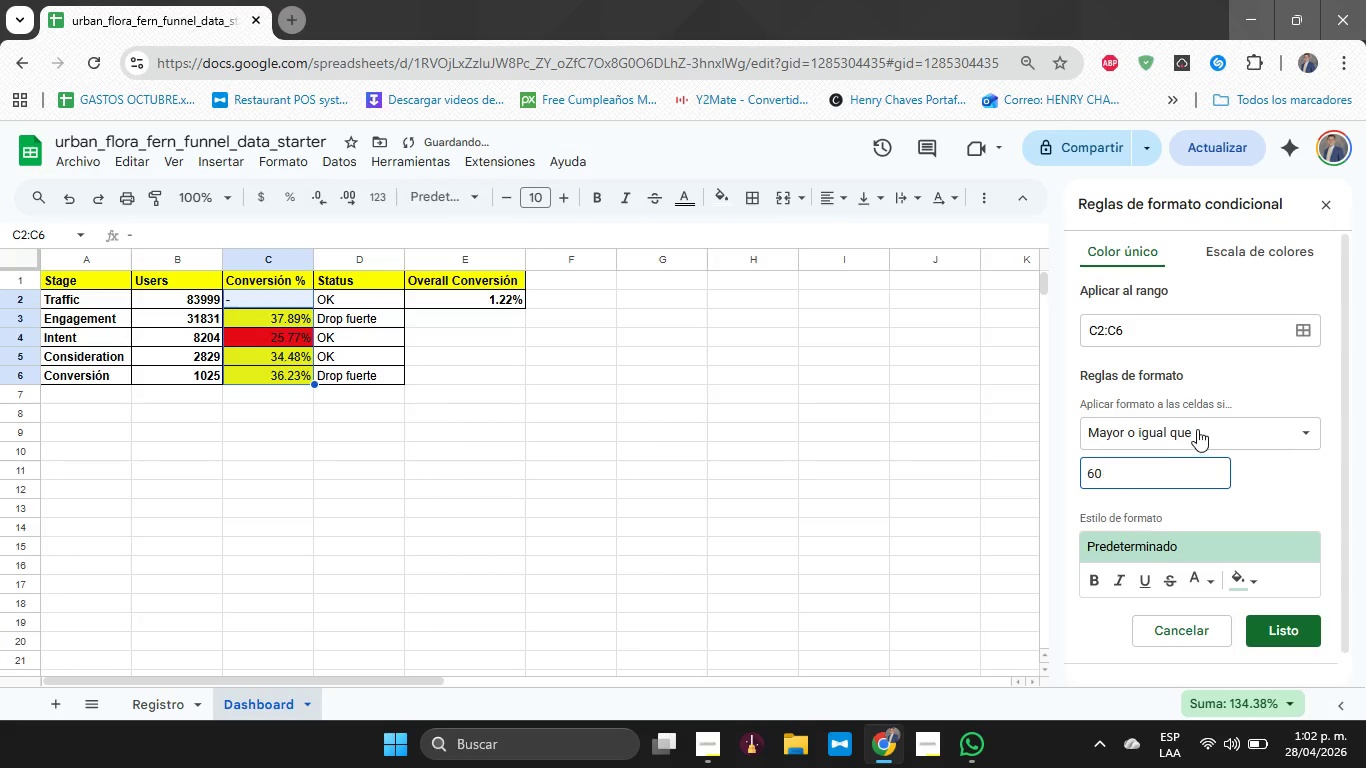 
key(Backspace)
 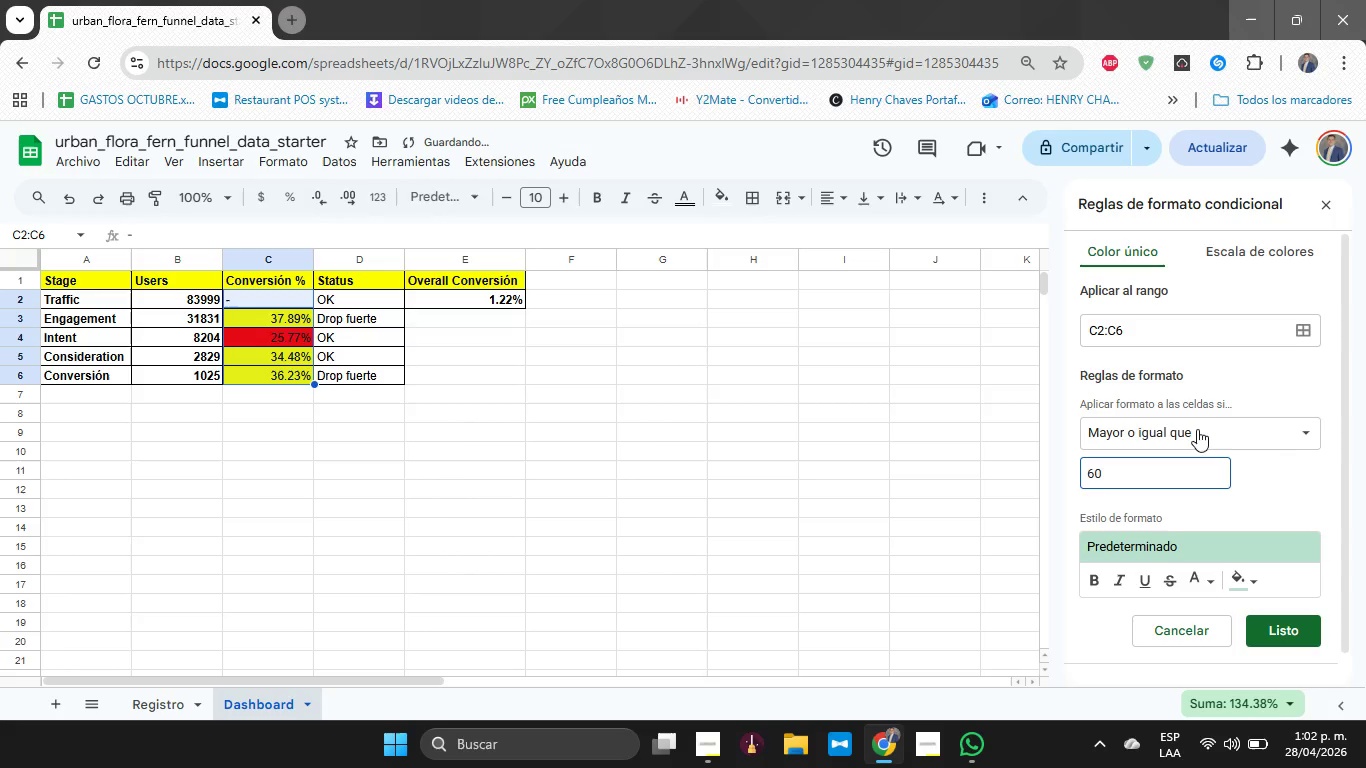 
key(Shift+5)
 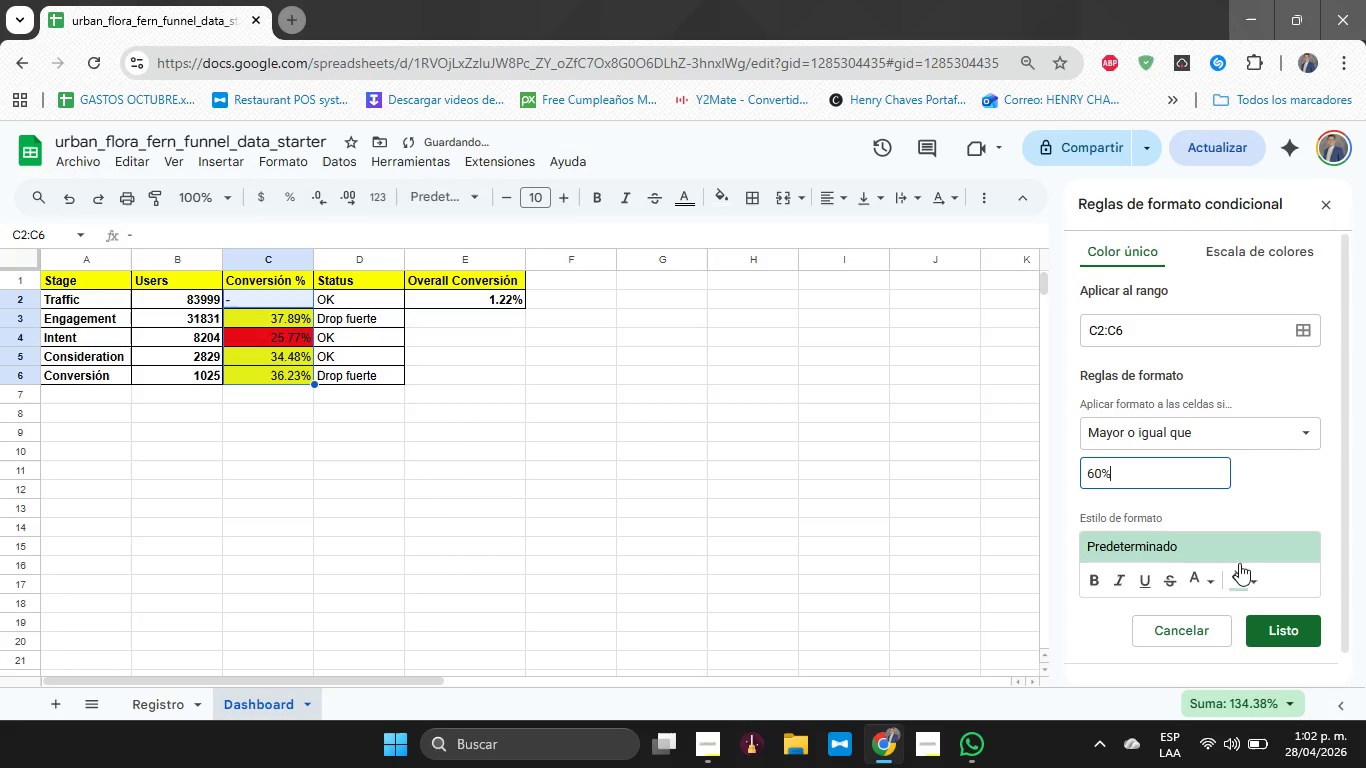 
left_click([1241, 575])
 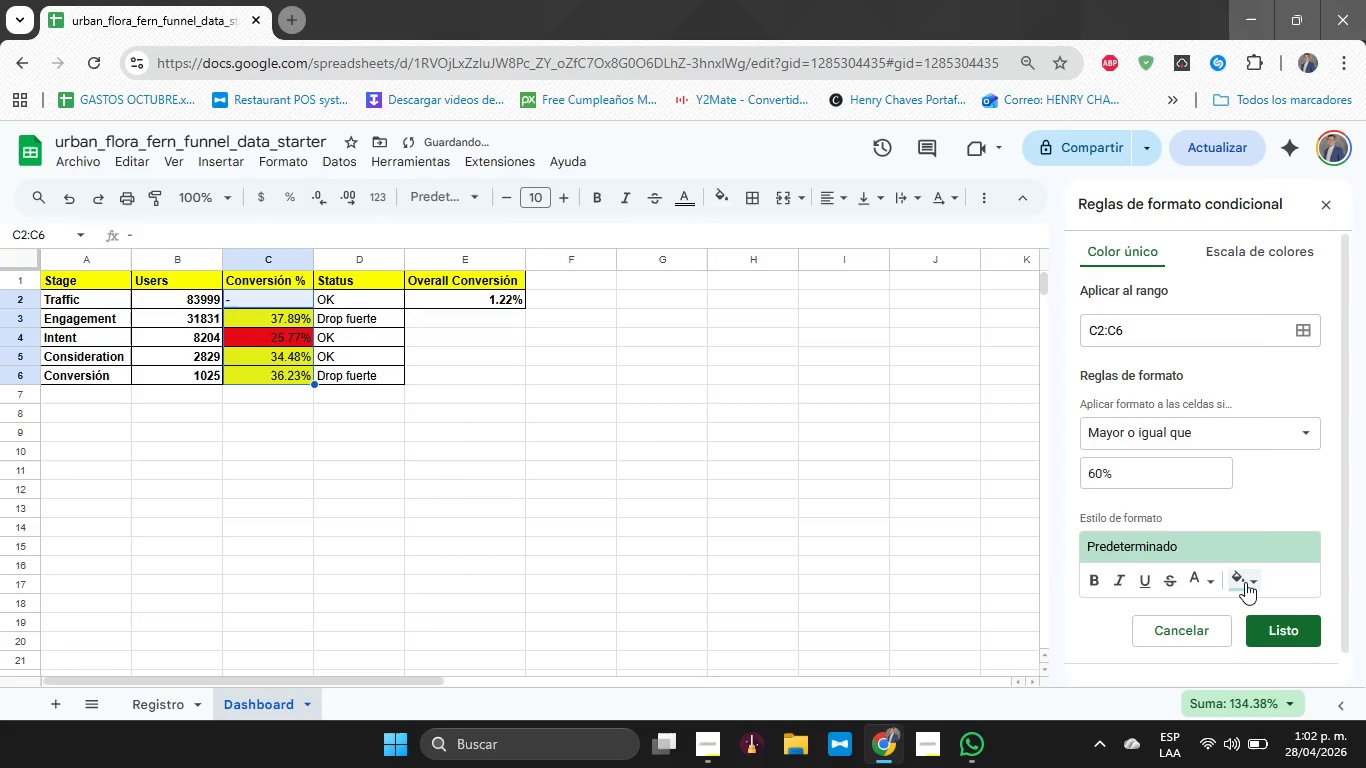 
left_click([1245, 582])
 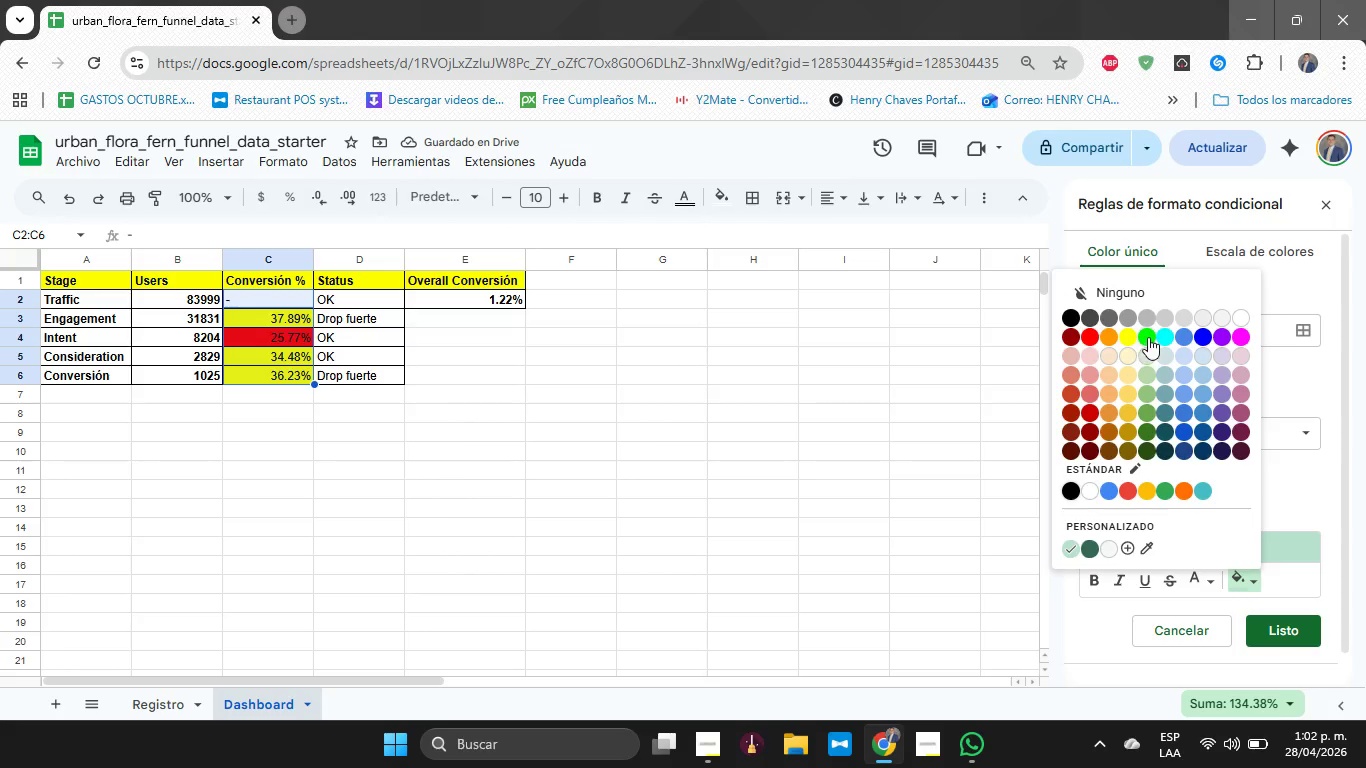 
left_click([1148, 337])
 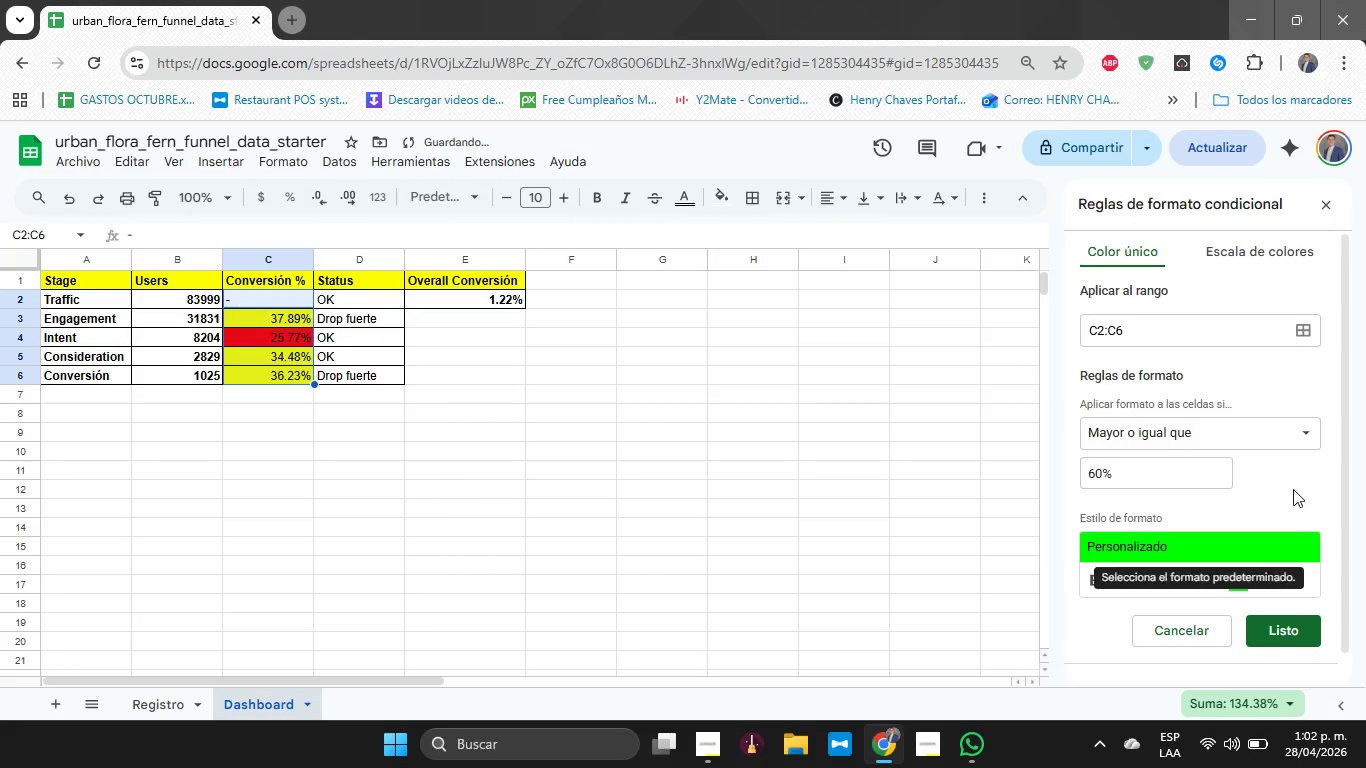 
left_click([1293, 489])
 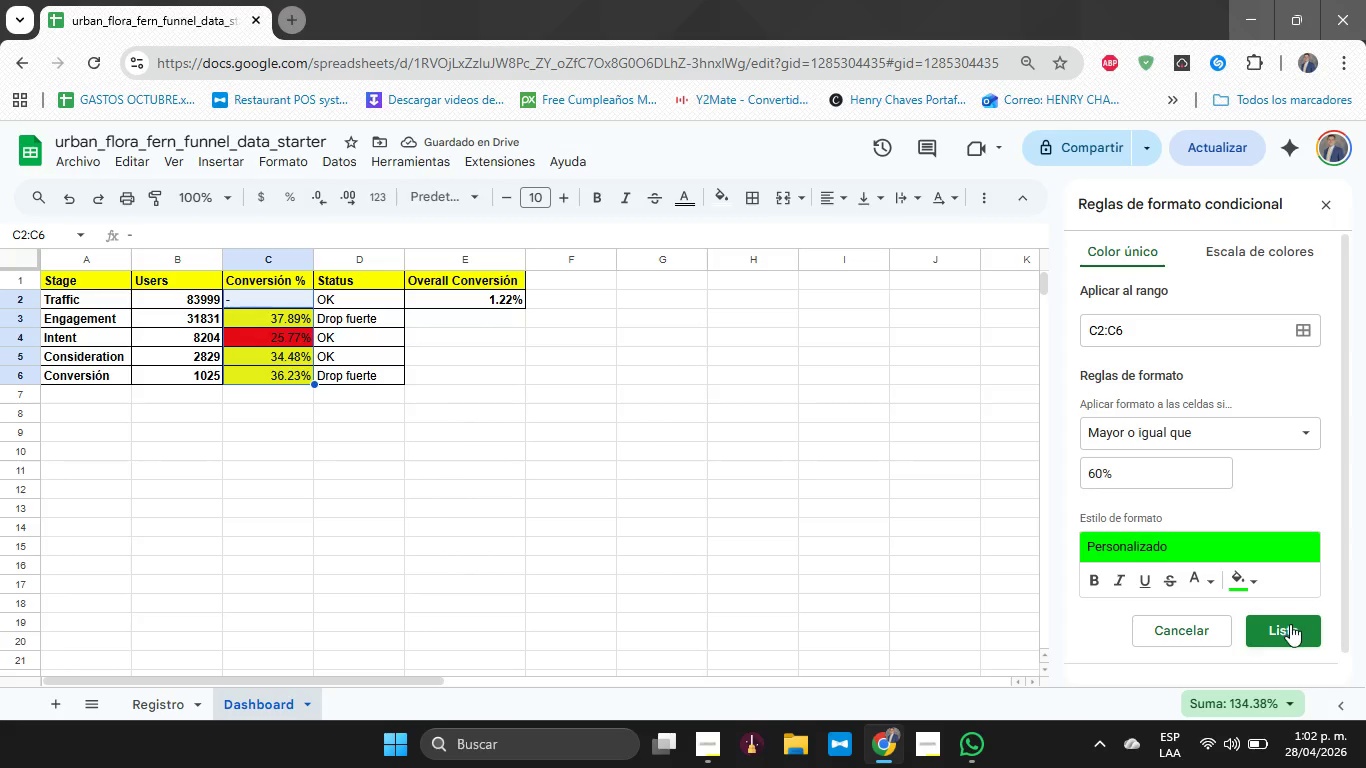 
wait(5.05)
 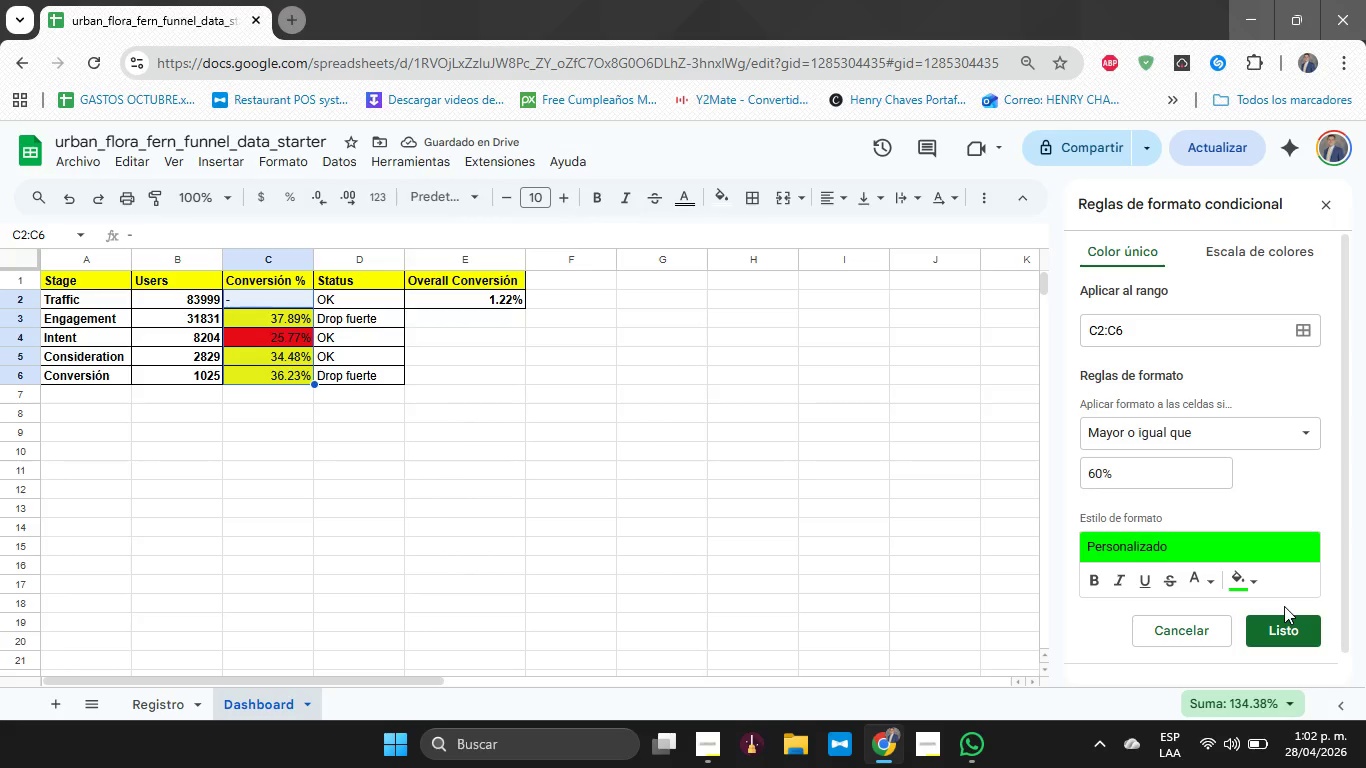 
left_click([1291, 624])
 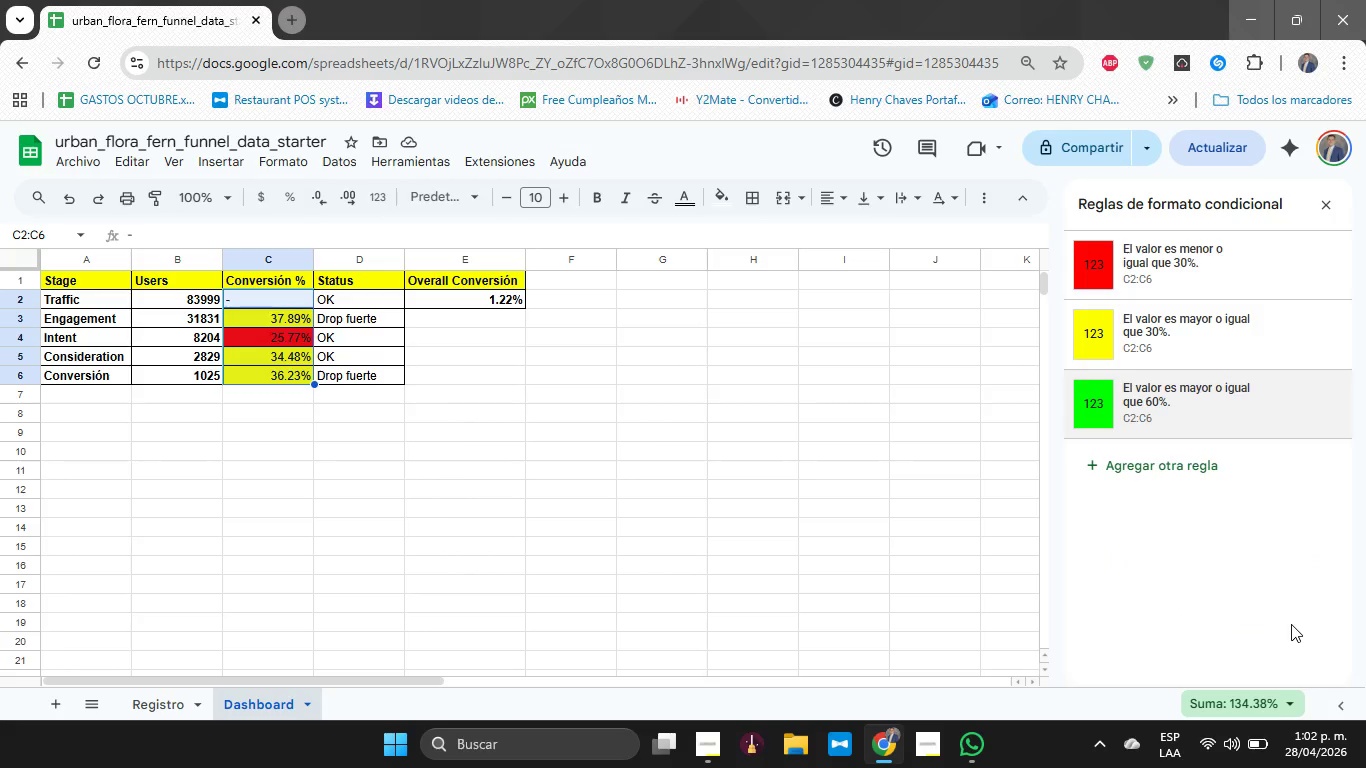 
left_click([1291, 624])
 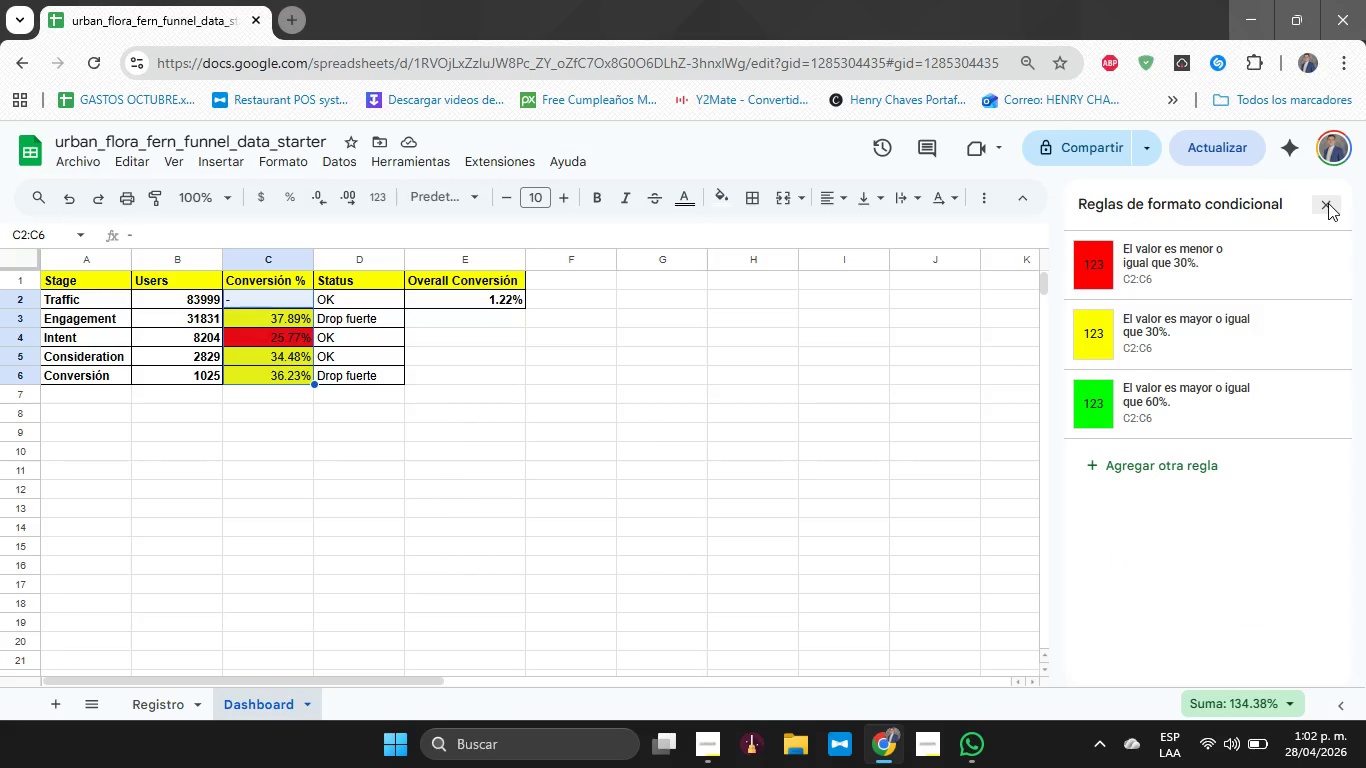 
left_click([1328, 203])
 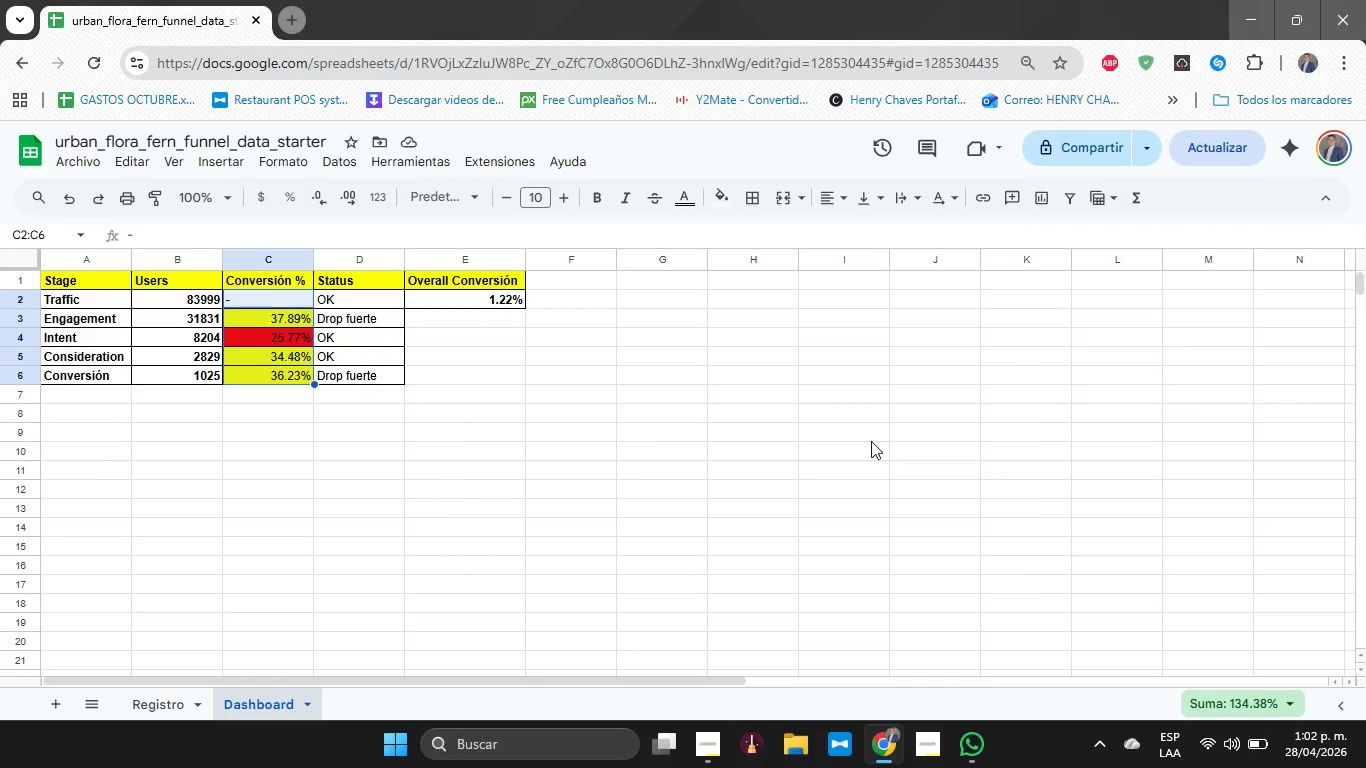 
left_click([871, 441])
 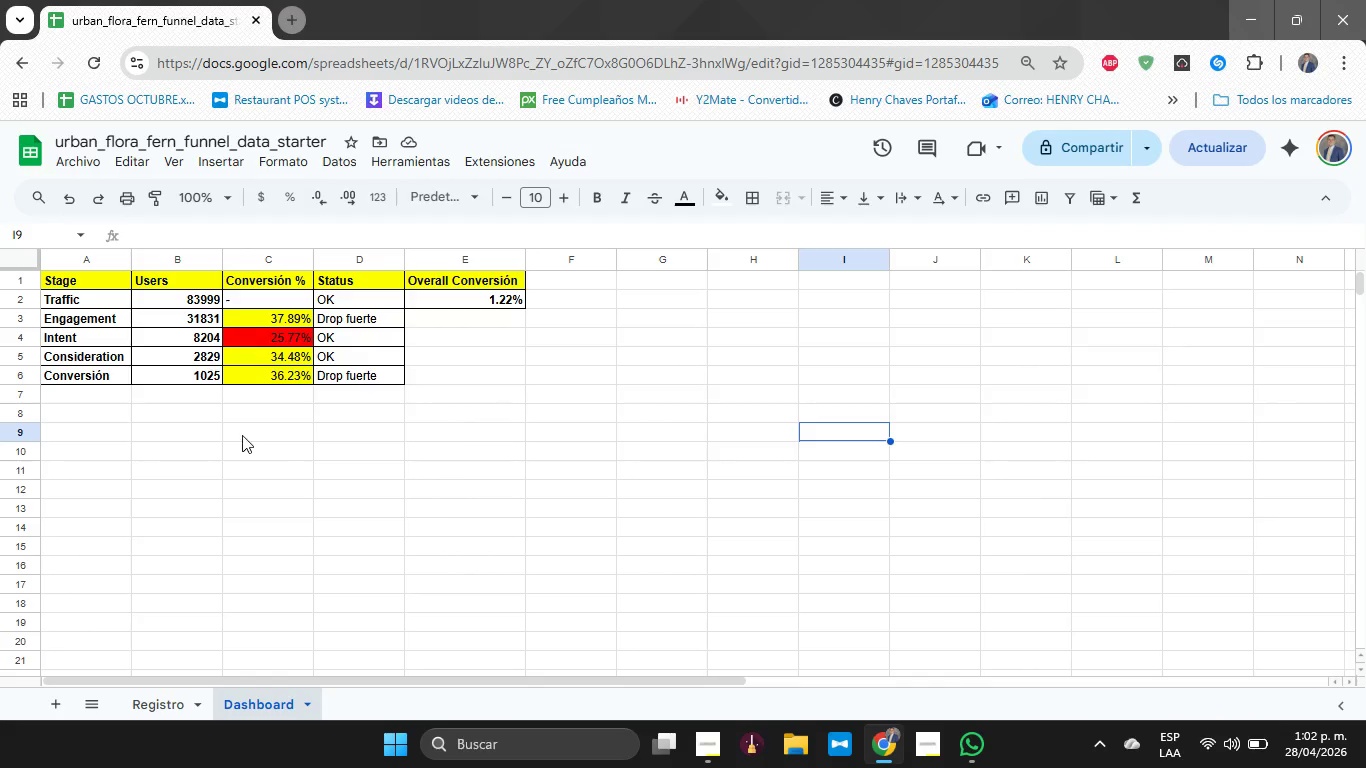 
right_click([242, 435])
 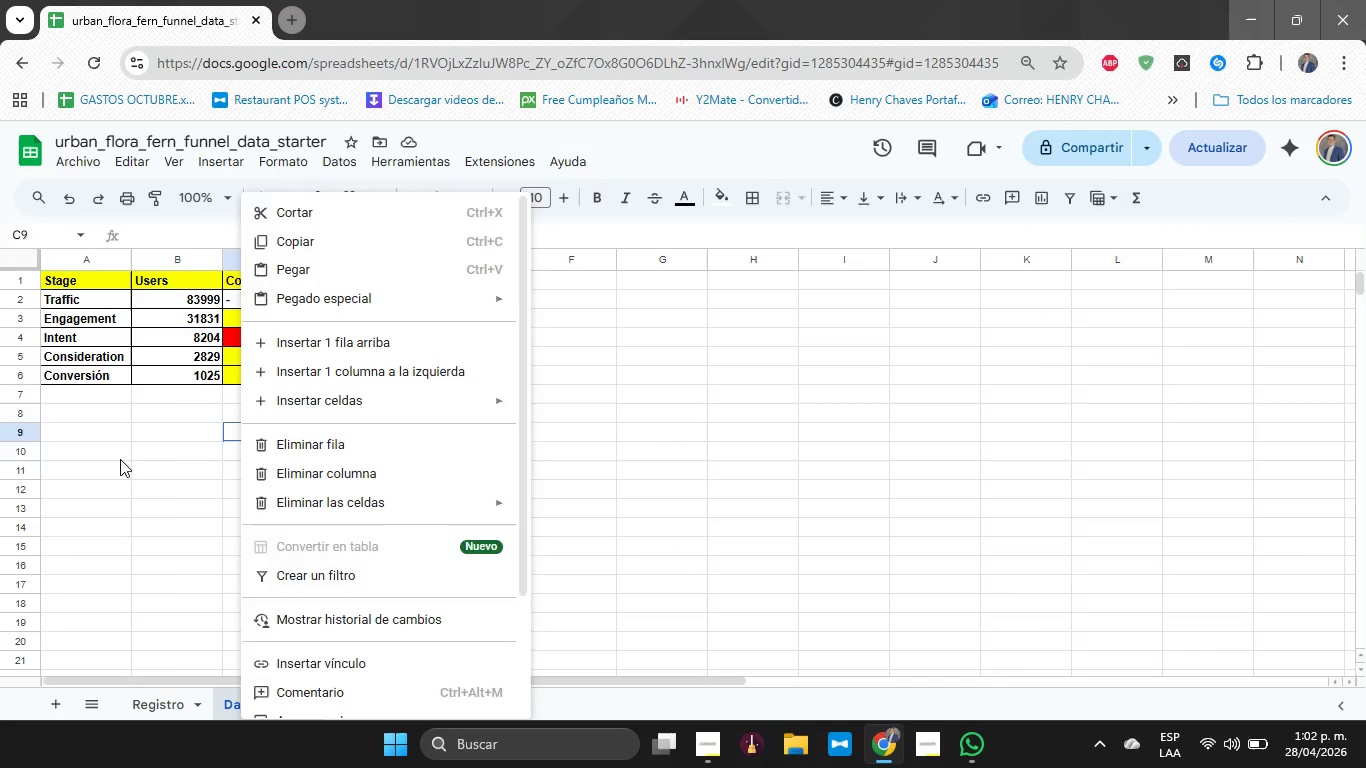 
left_click([120, 459])
 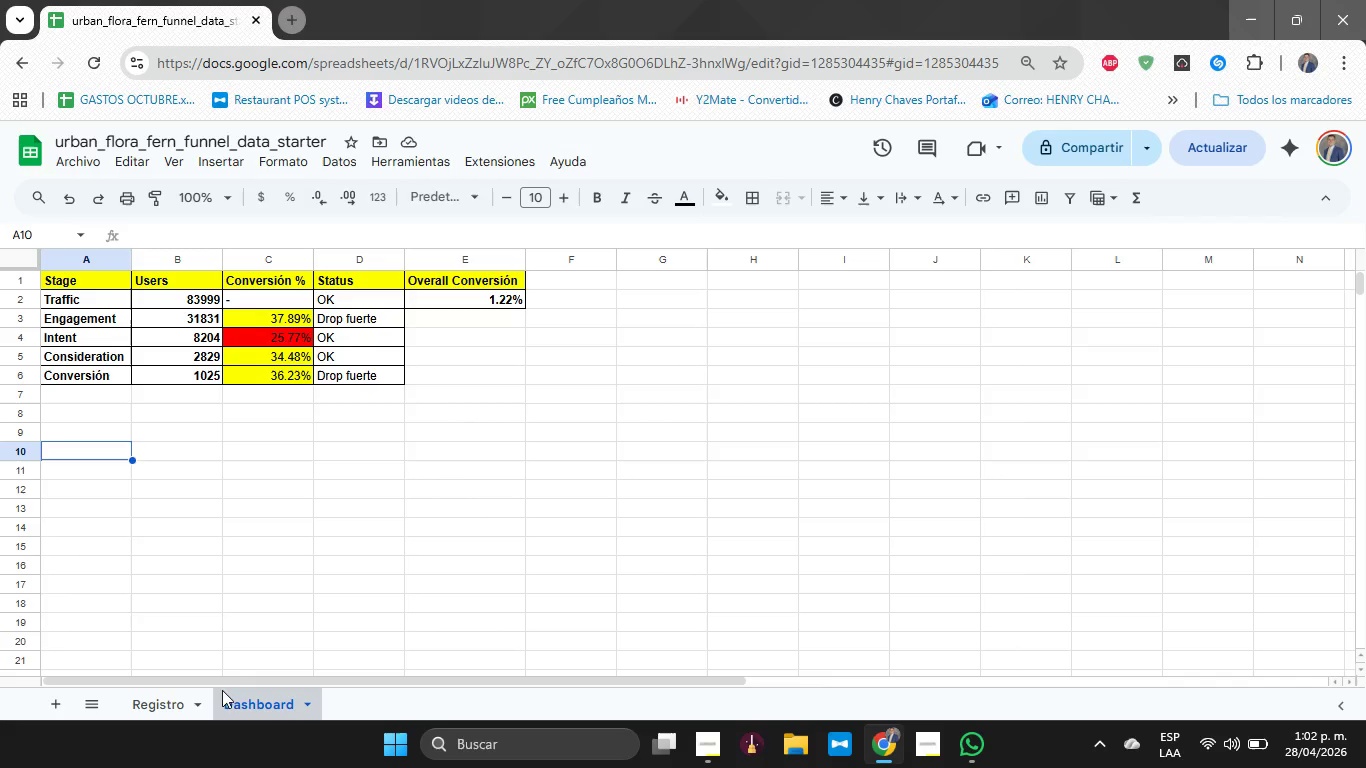 
left_click([190, 698])
 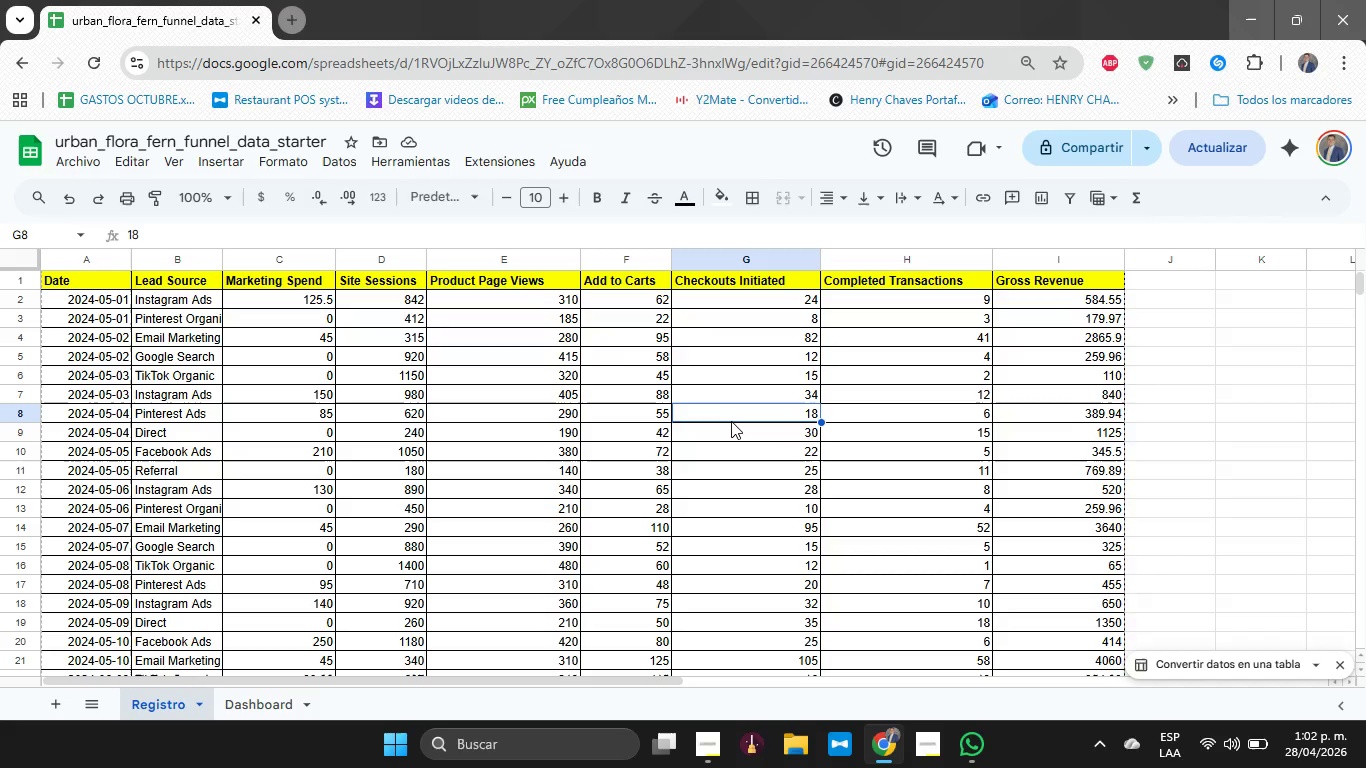 
wait(33.88)
 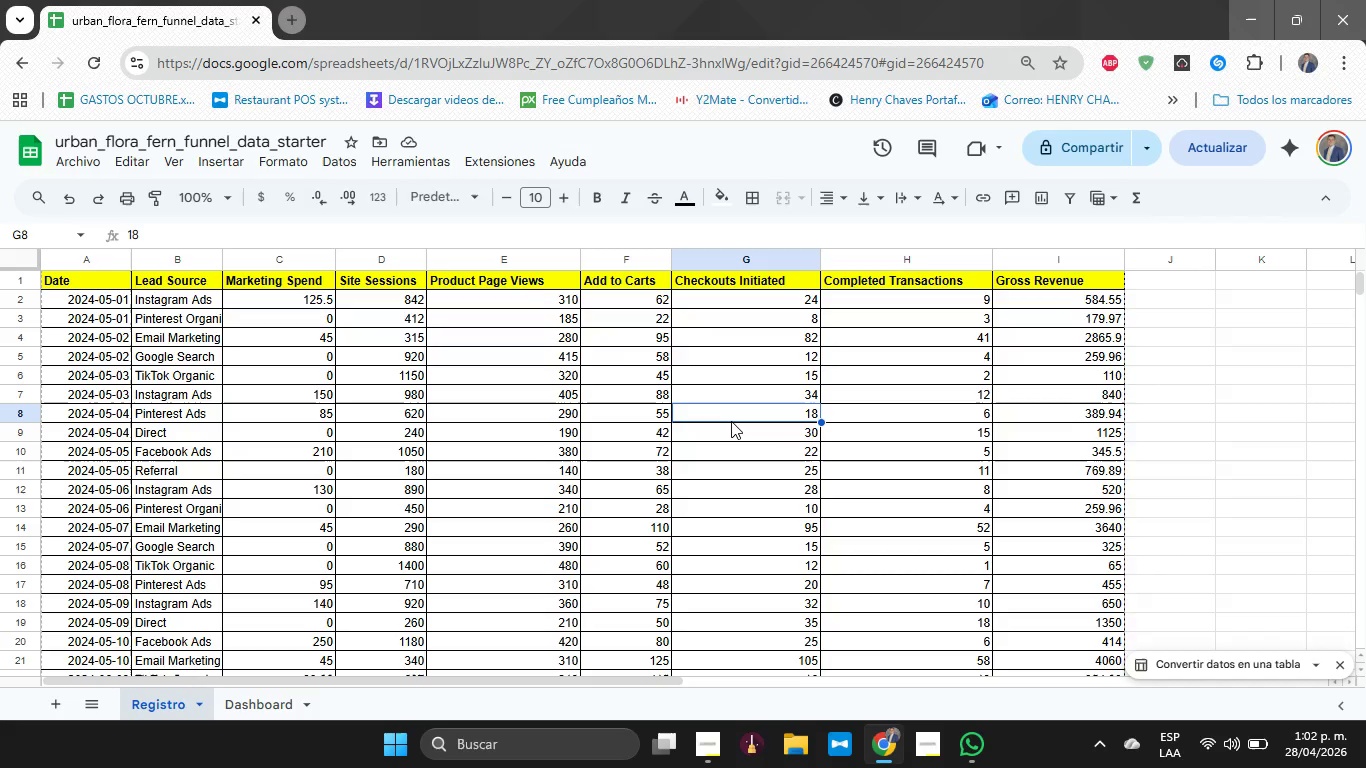 
key(ArrowLeft)
 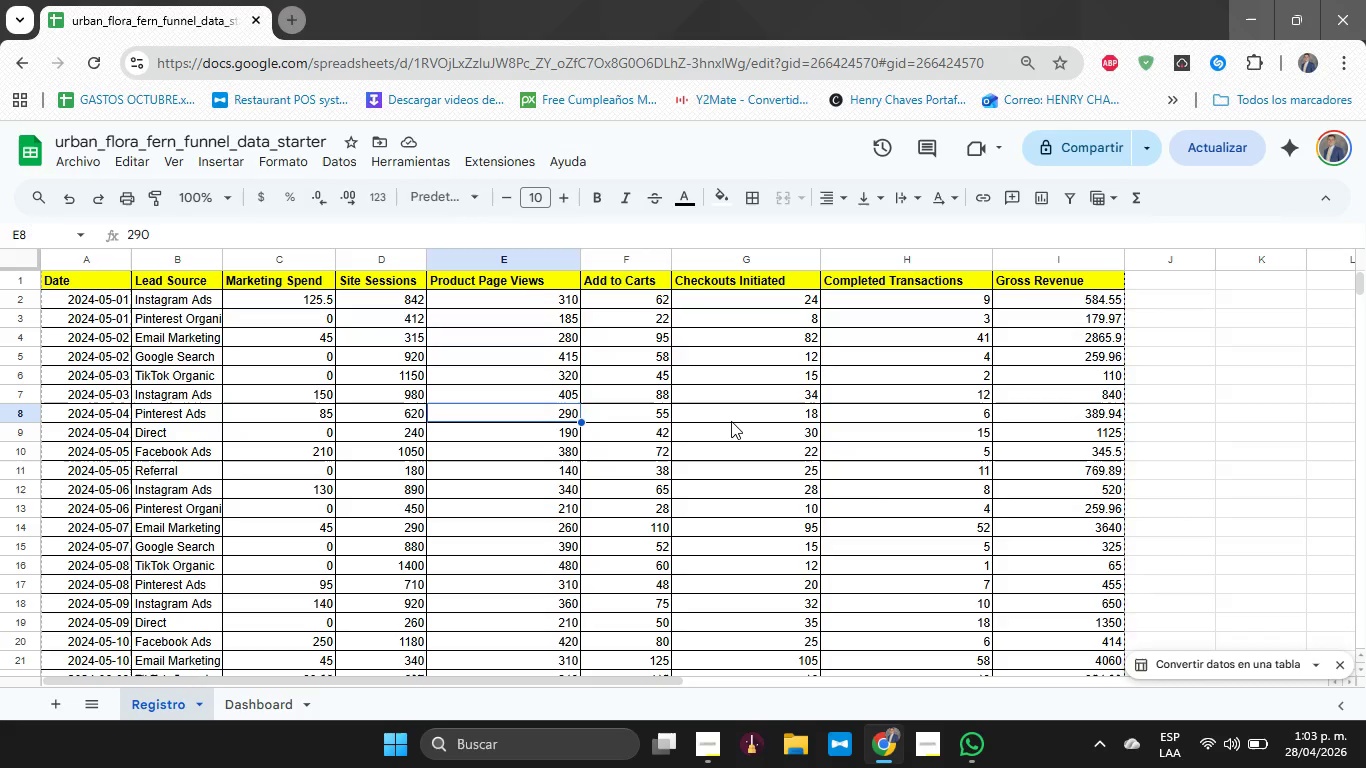 
key(ArrowLeft)
 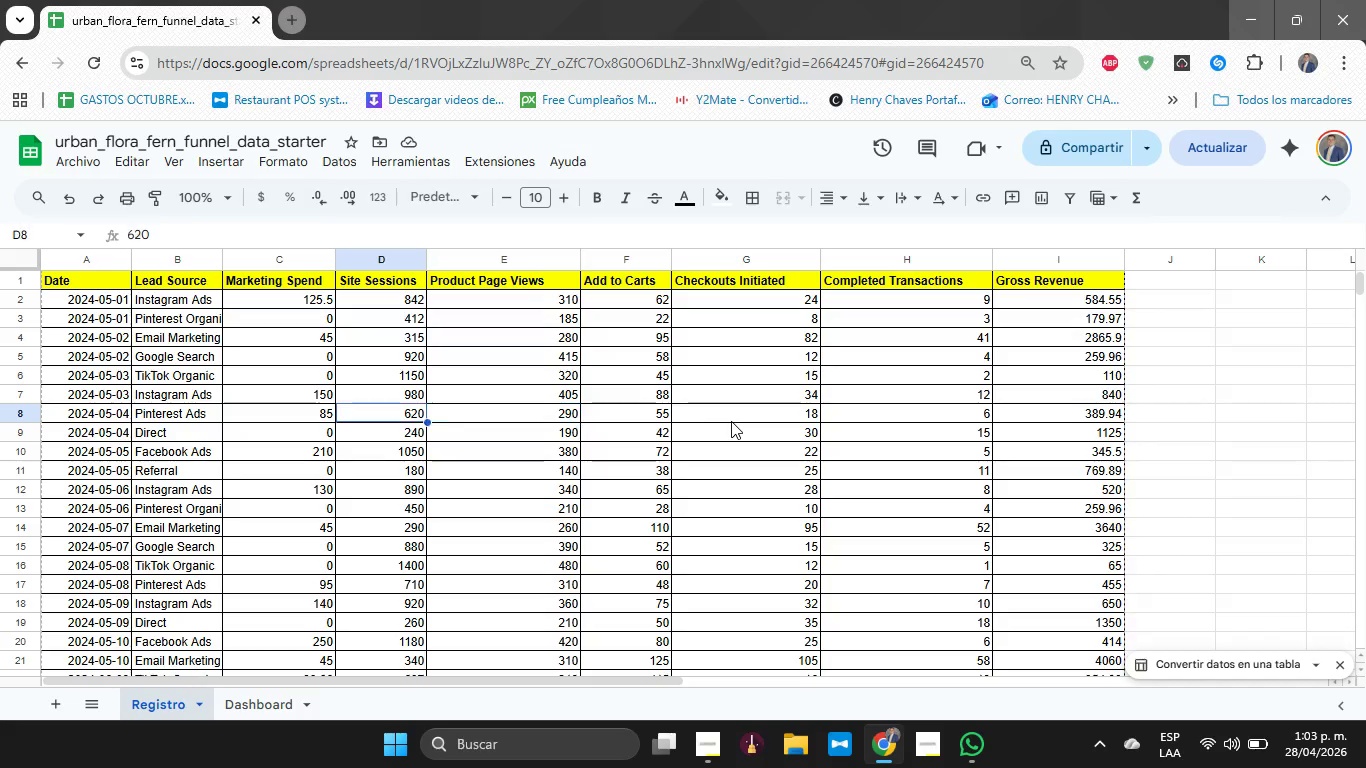 
key(ArrowLeft)
 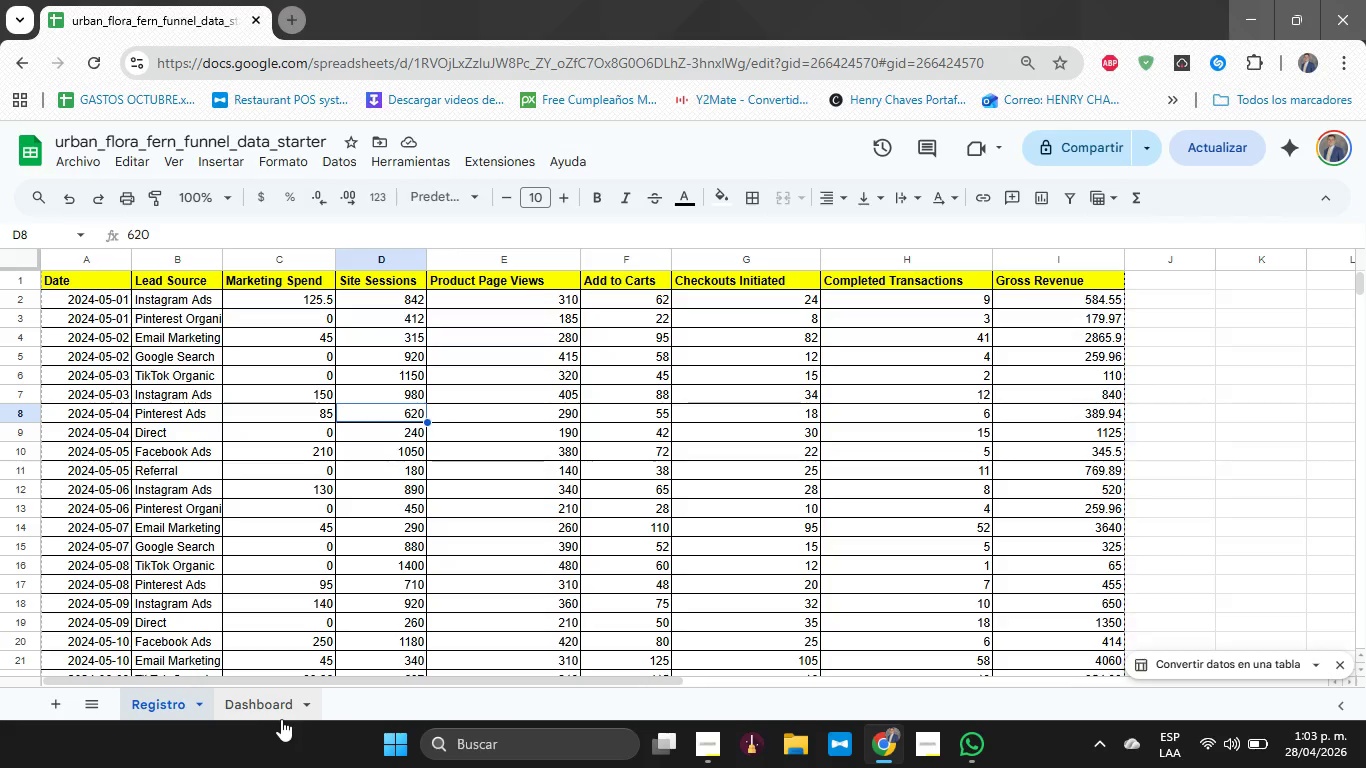 
left_click([268, 716])
 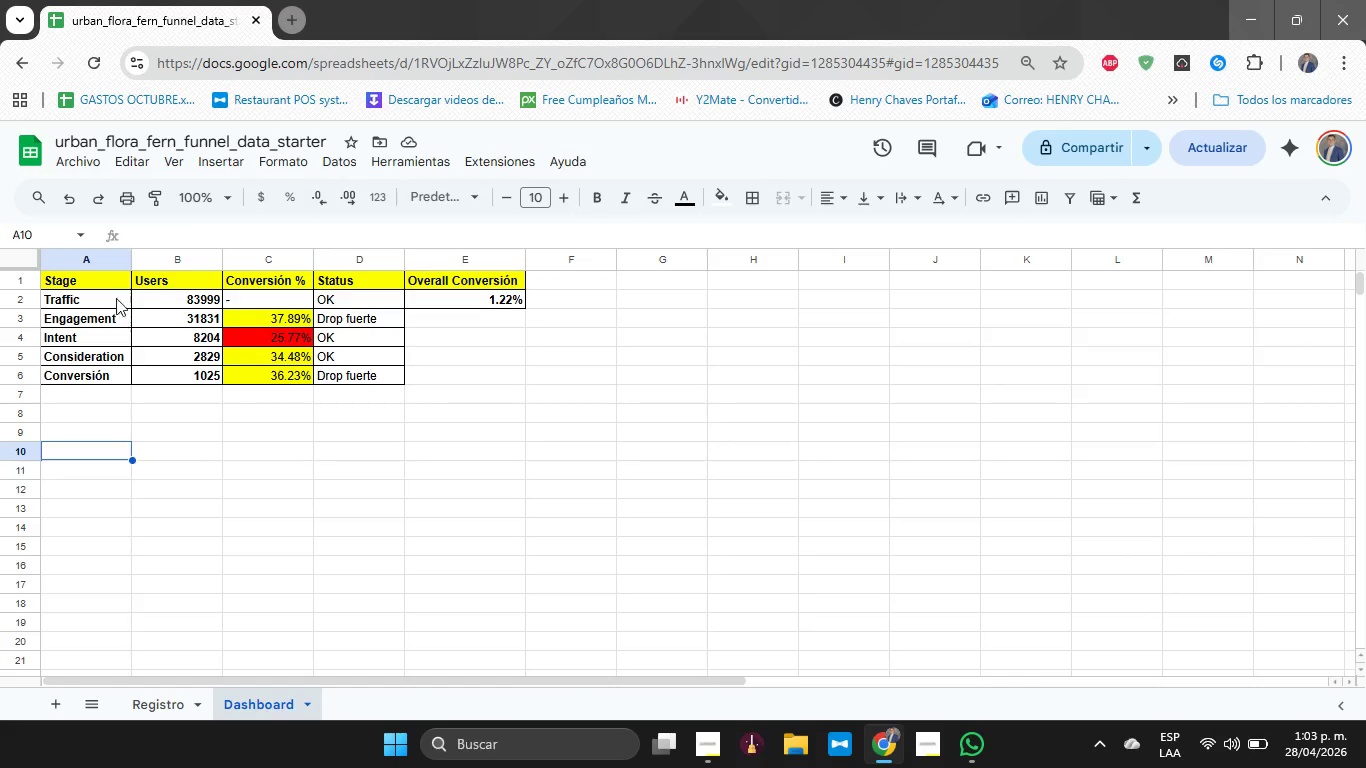 
left_click_drag(start_coordinate=[109, 285], to_coordinate=[386, 381])
 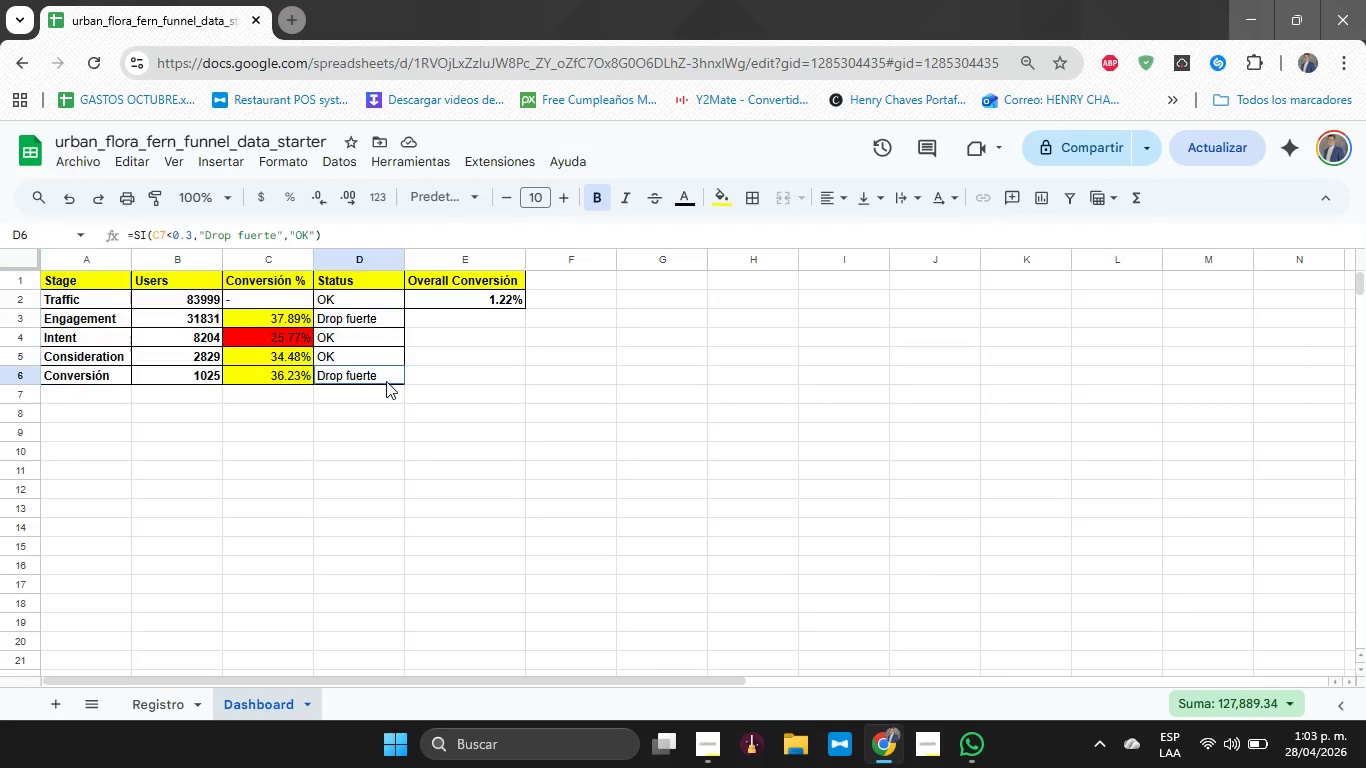 
left_click([386, 381])
 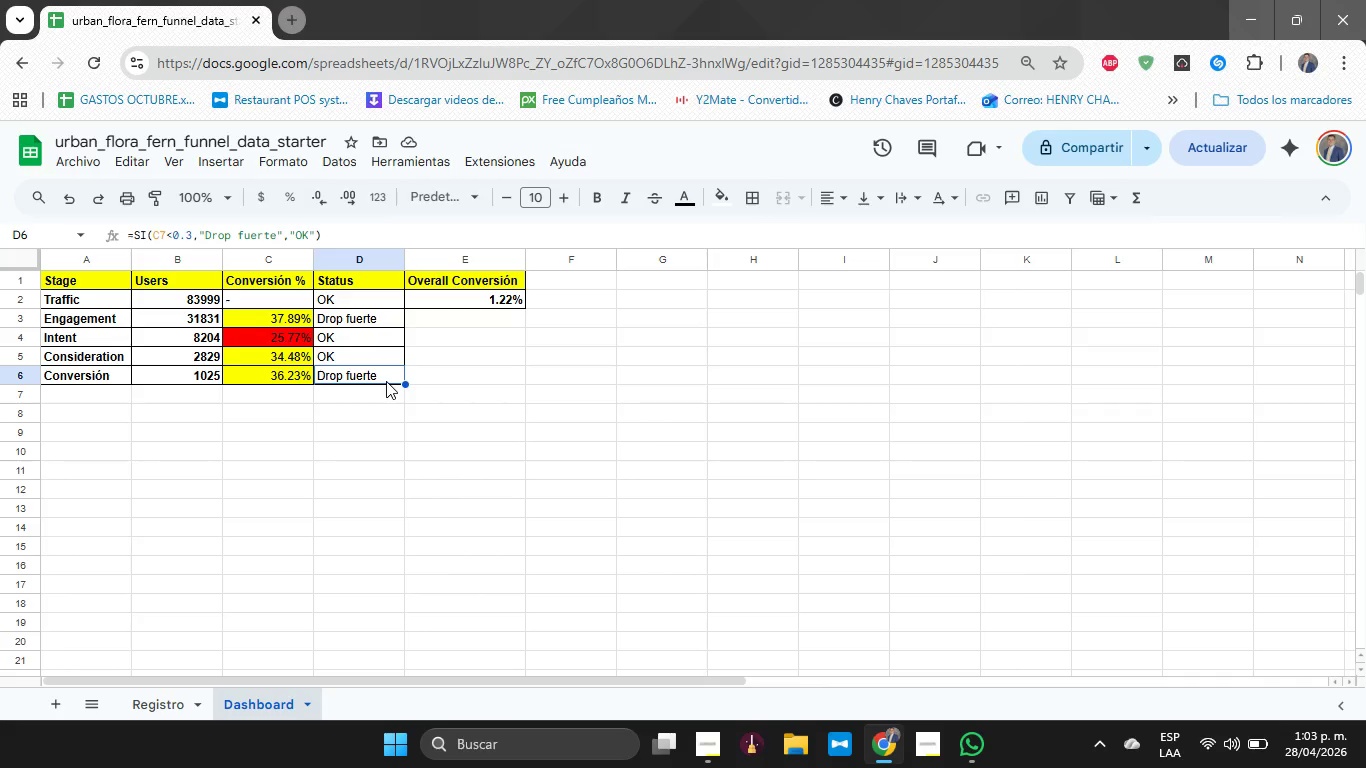 
left_click_drag(start_coordinate=[386, 381], to_coordinate=[83, 253])
 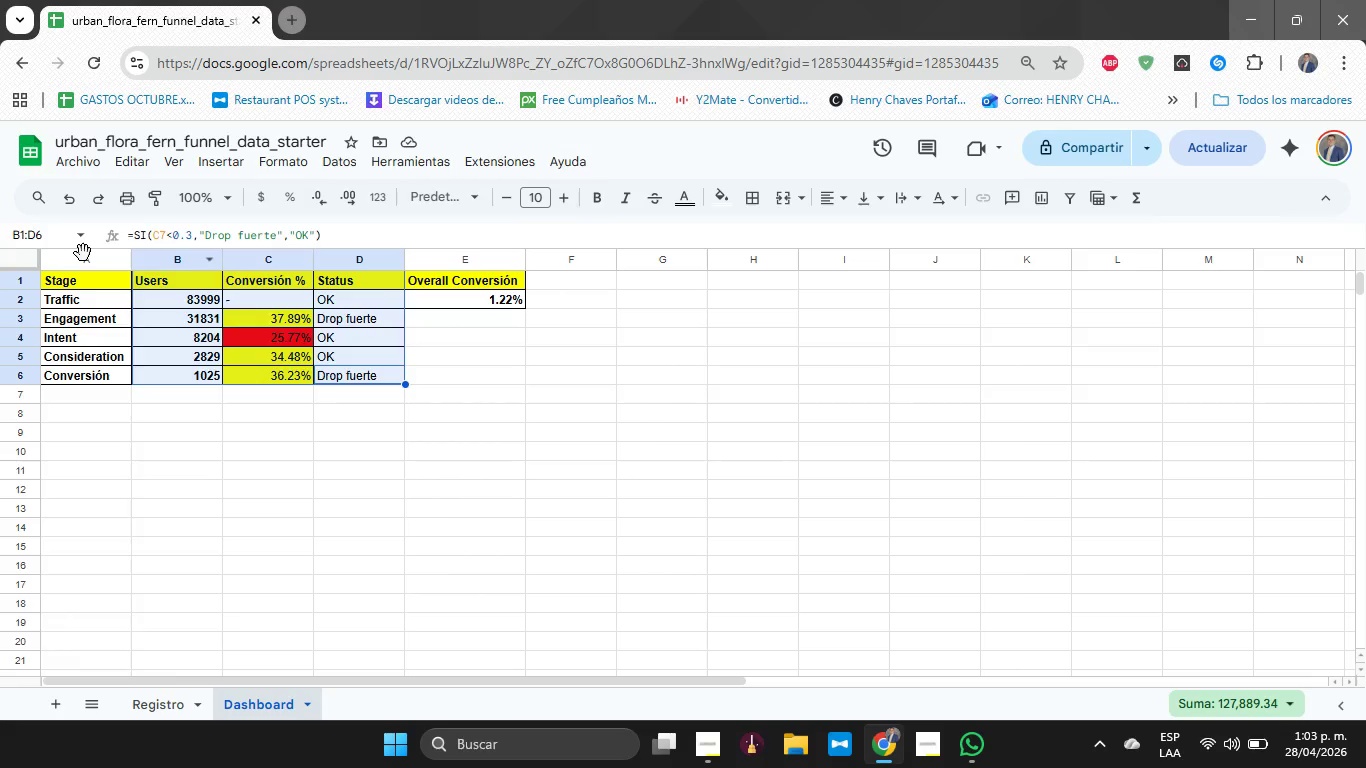 
left_click([83, 253])
 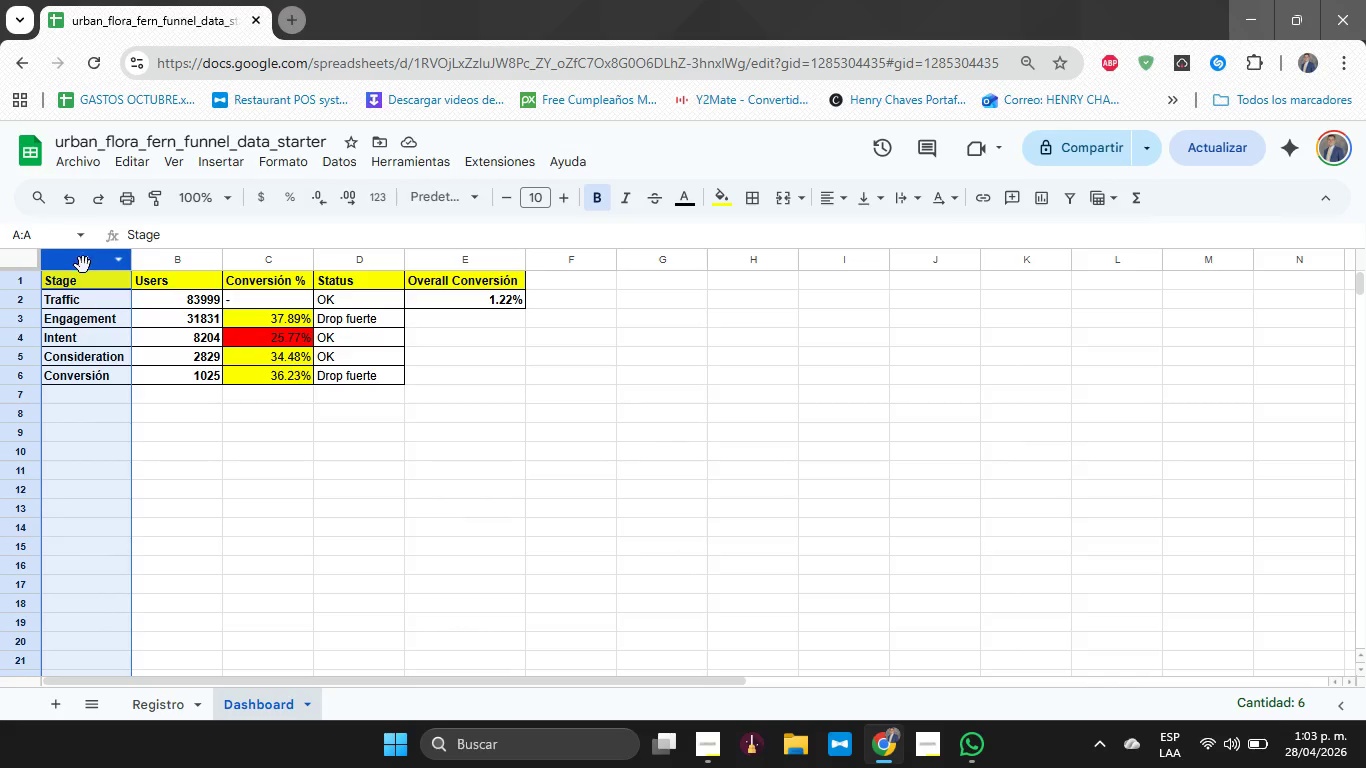 
left_click([83, 265])
 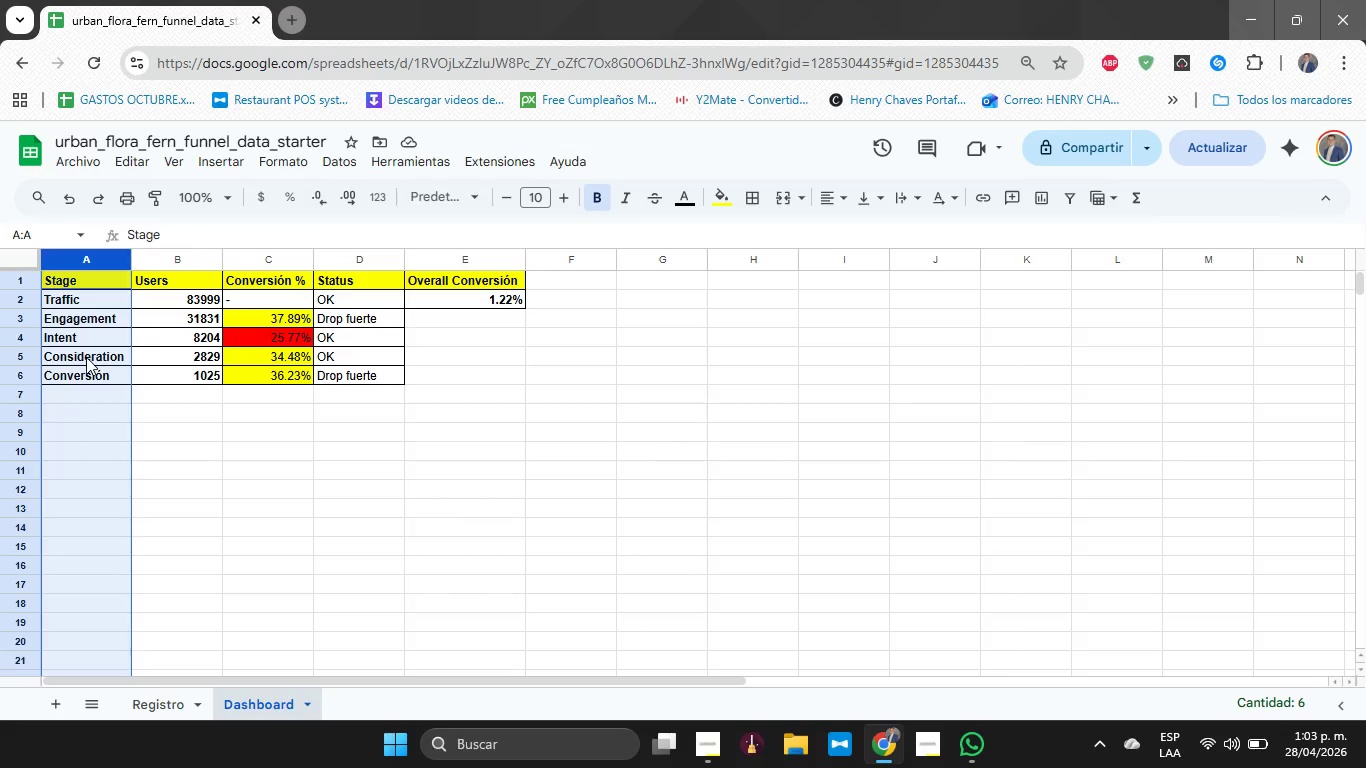 
left_click([86, 357])
 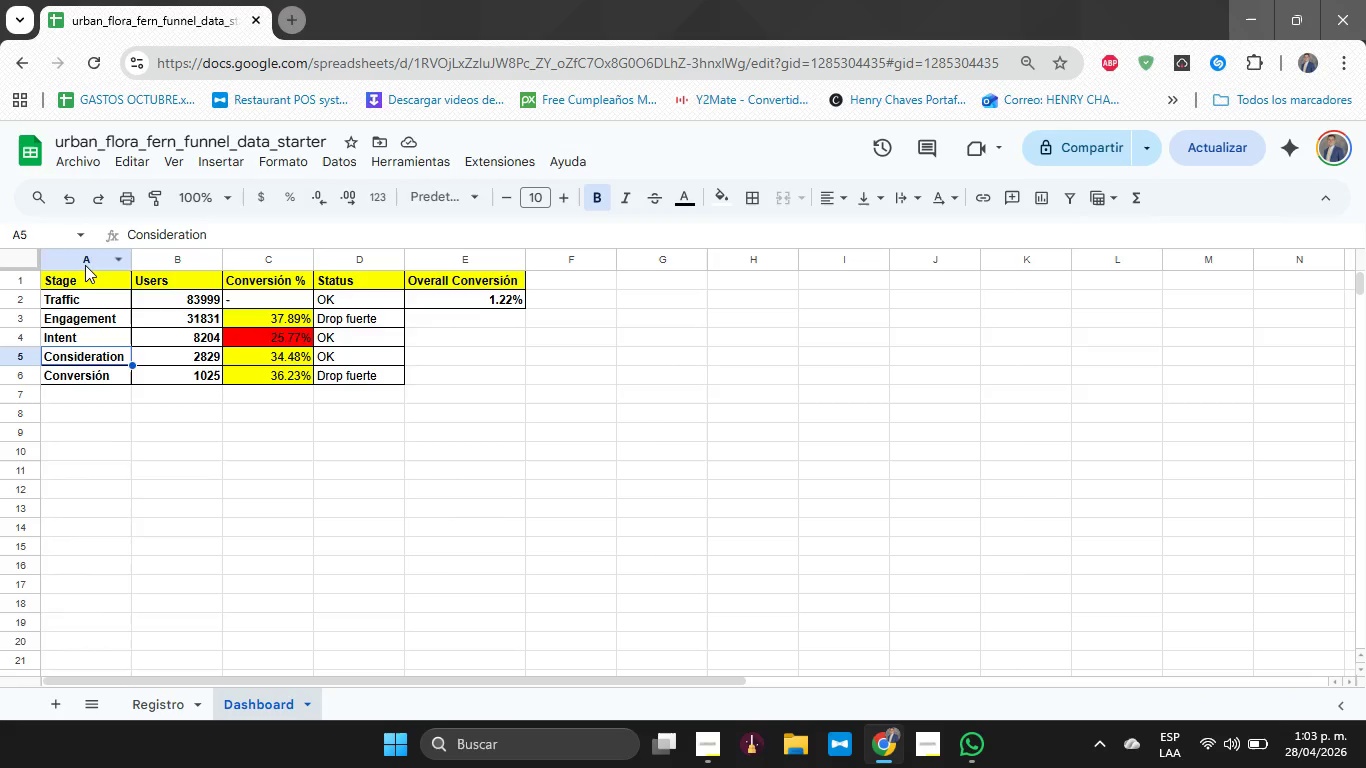 
left_click_drag(start_coordinate=[85, 265], to_coordinate=[220, 287])
 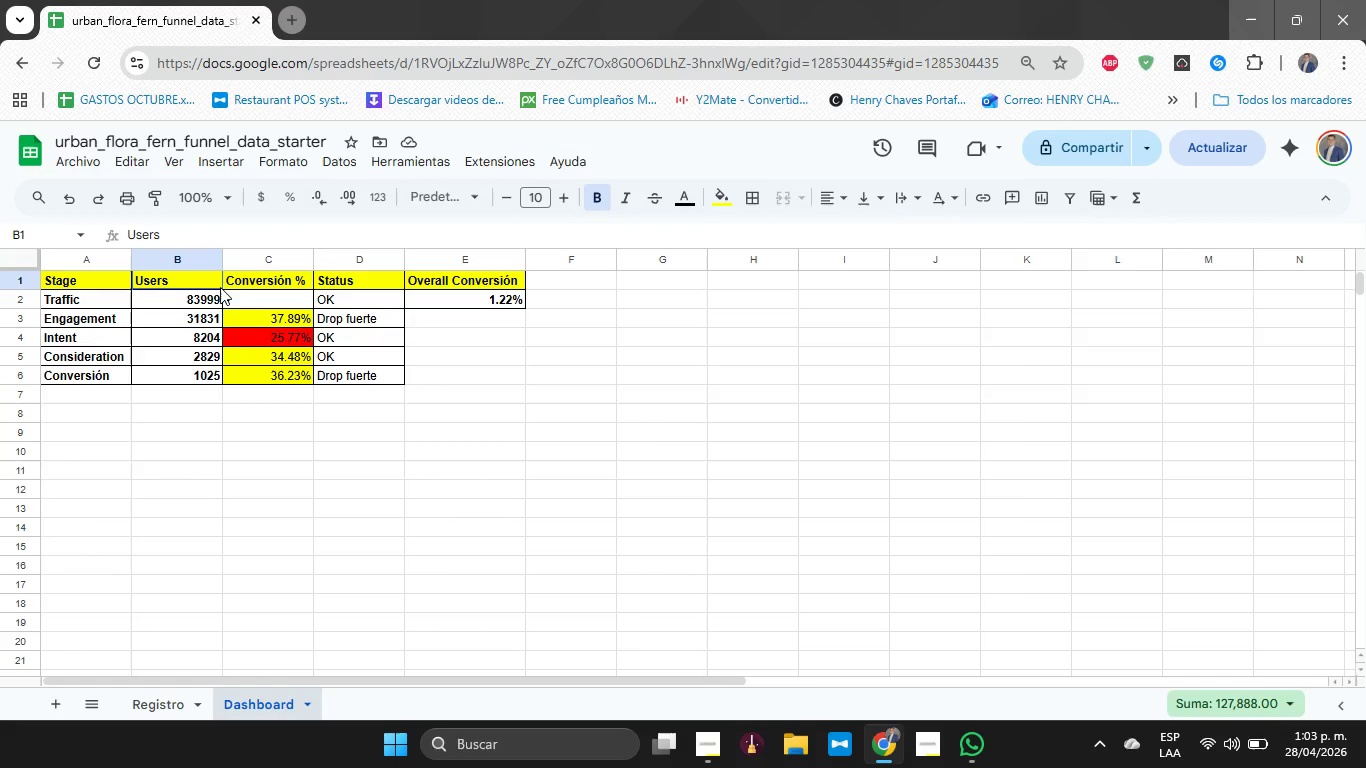 
left_click([220, 287])
 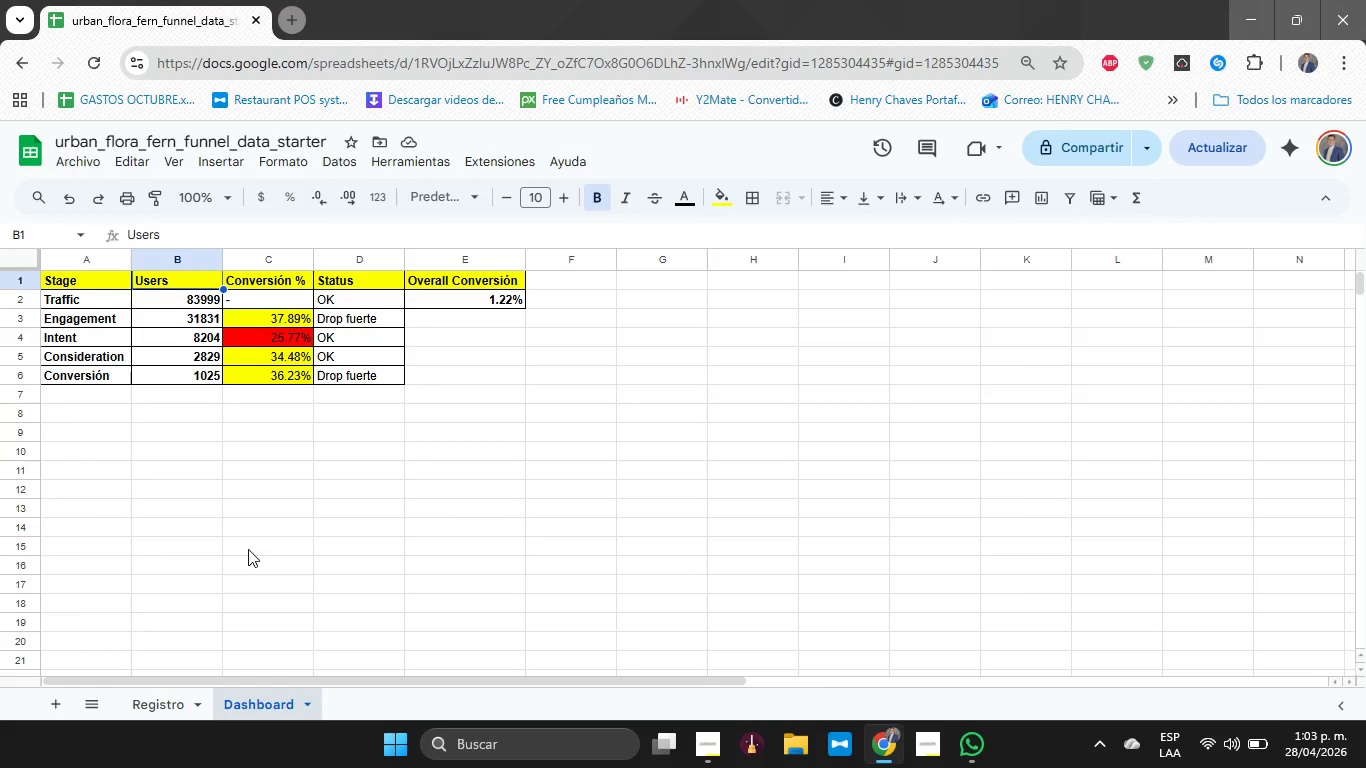 
left_click([248, 549])
 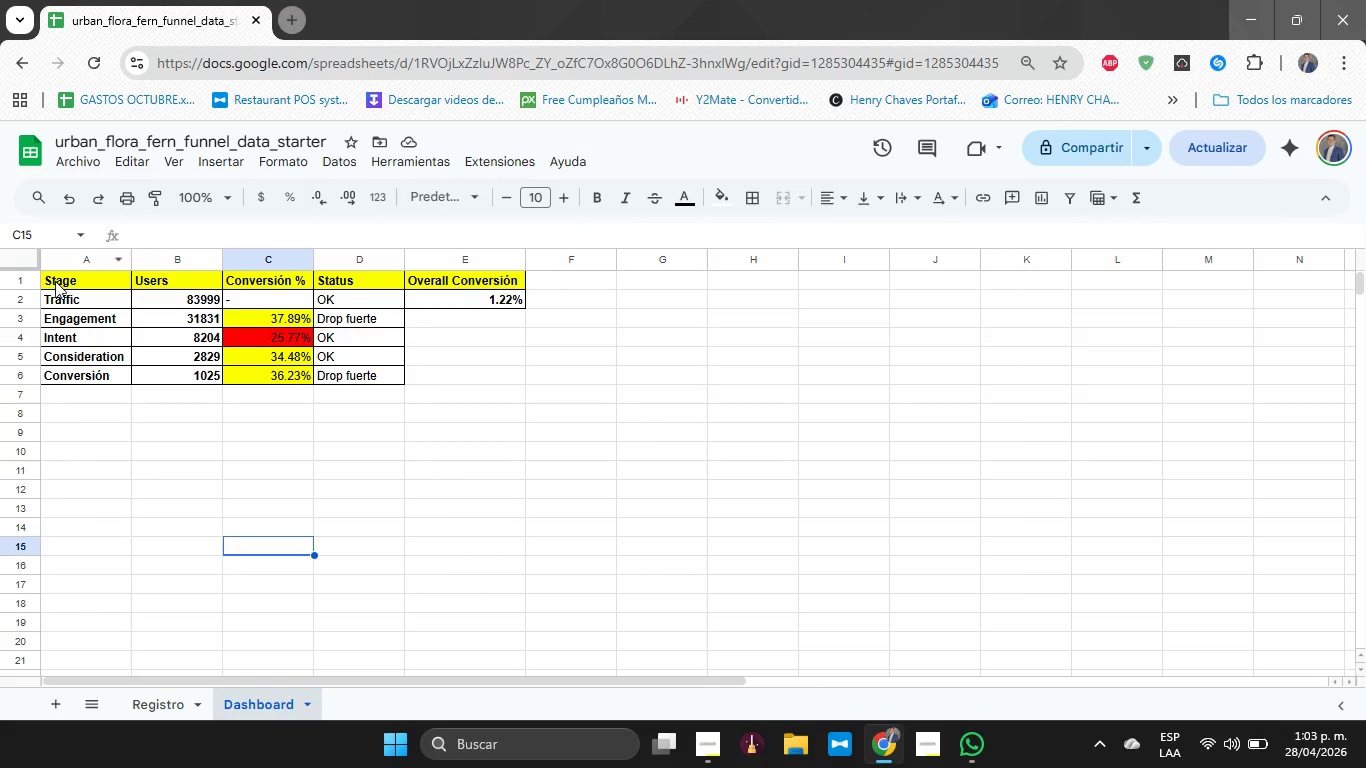 
left_click_drag(start_coordinate=[55, 281], to_coordinate=[190, 374])
 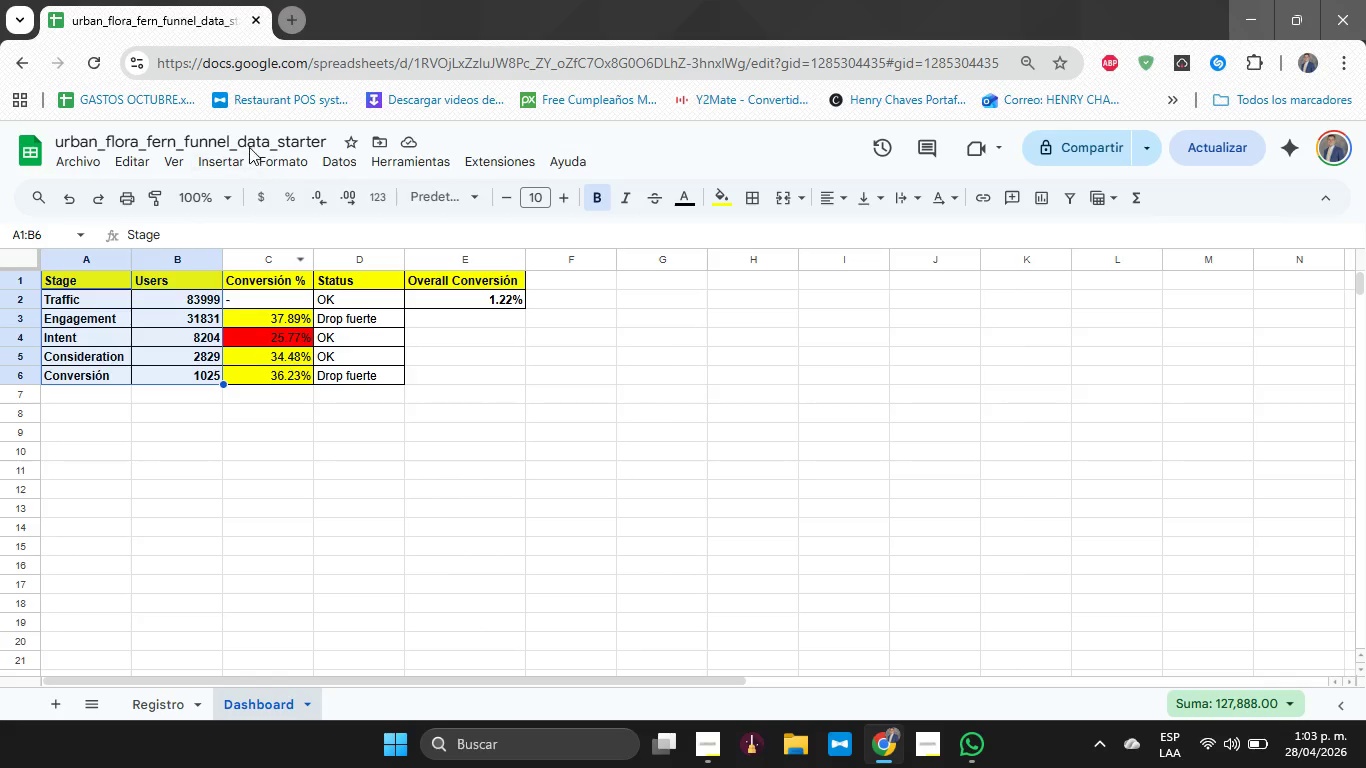 
left_click([258, 158])
 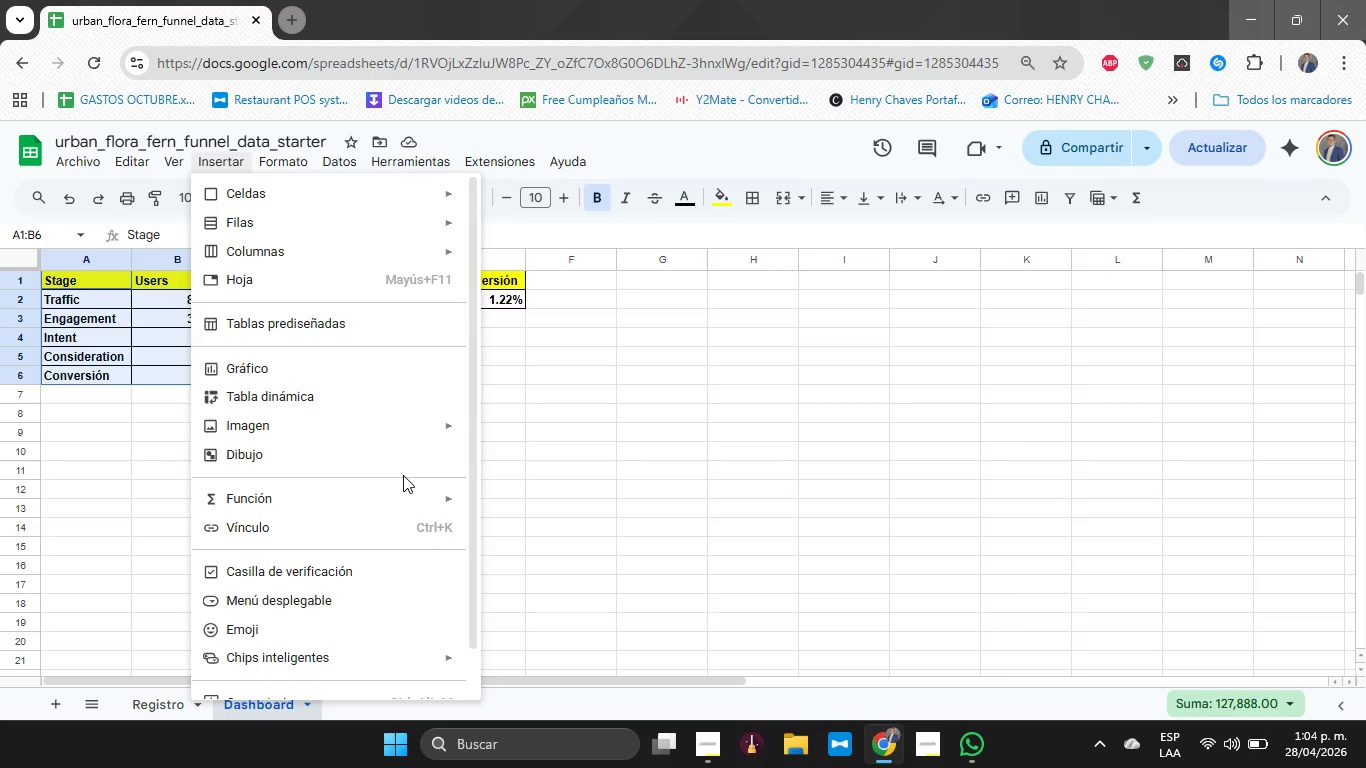 
wait(42.36)
 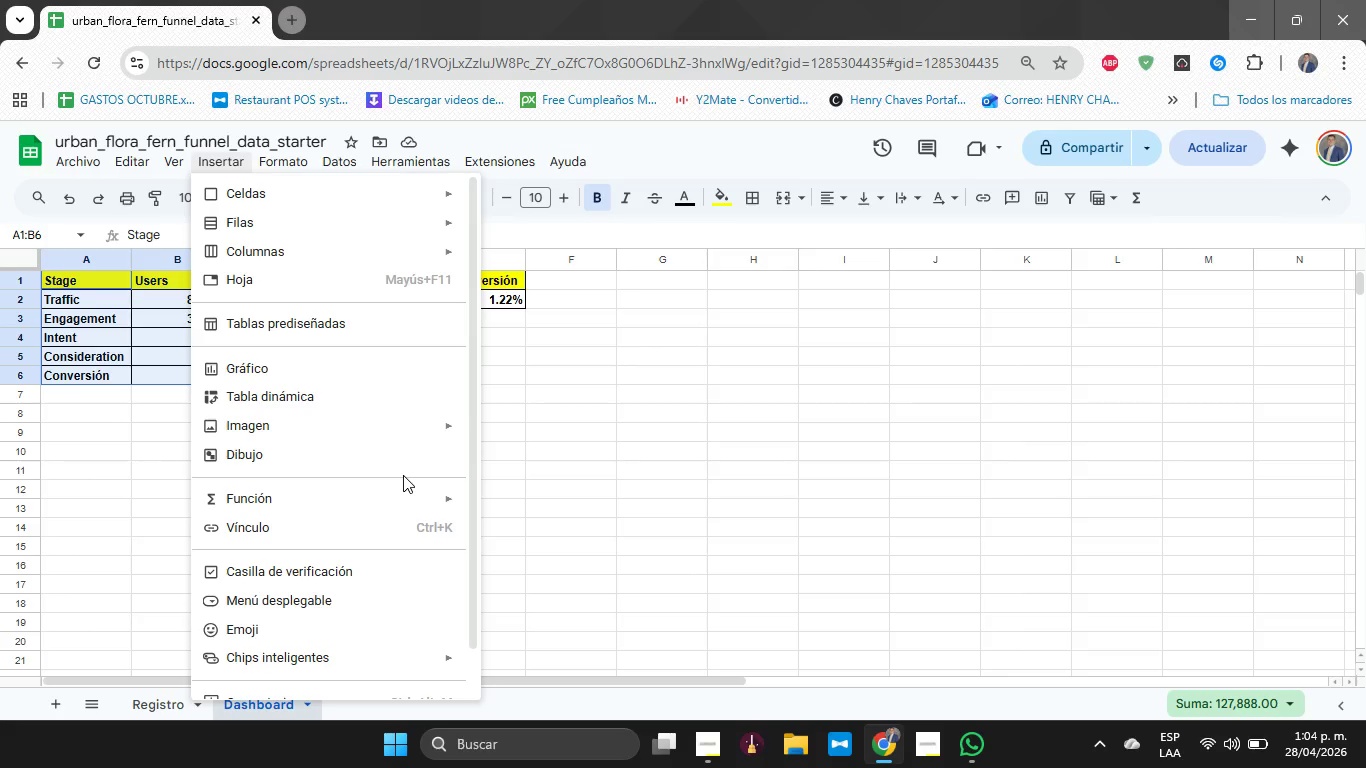 
left_click([311, 378])
 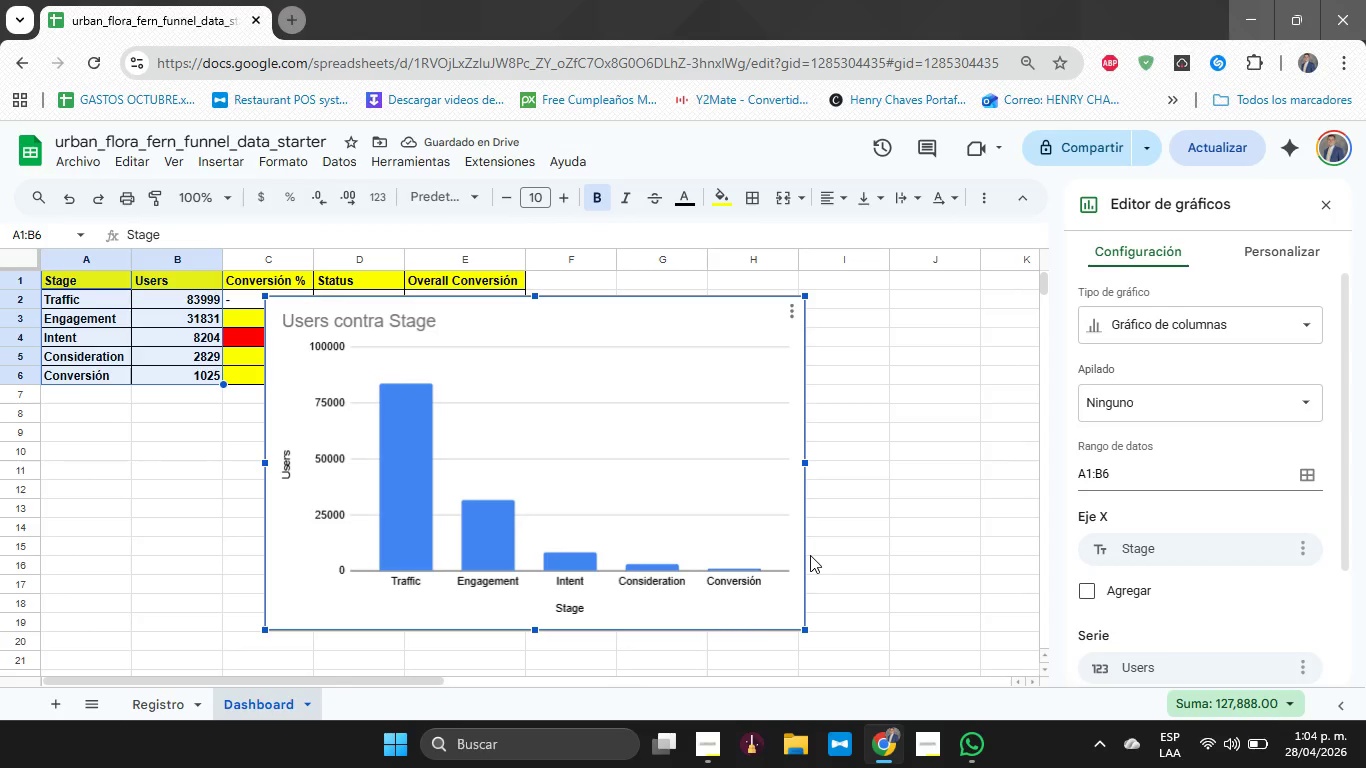 
wait(6.72)
 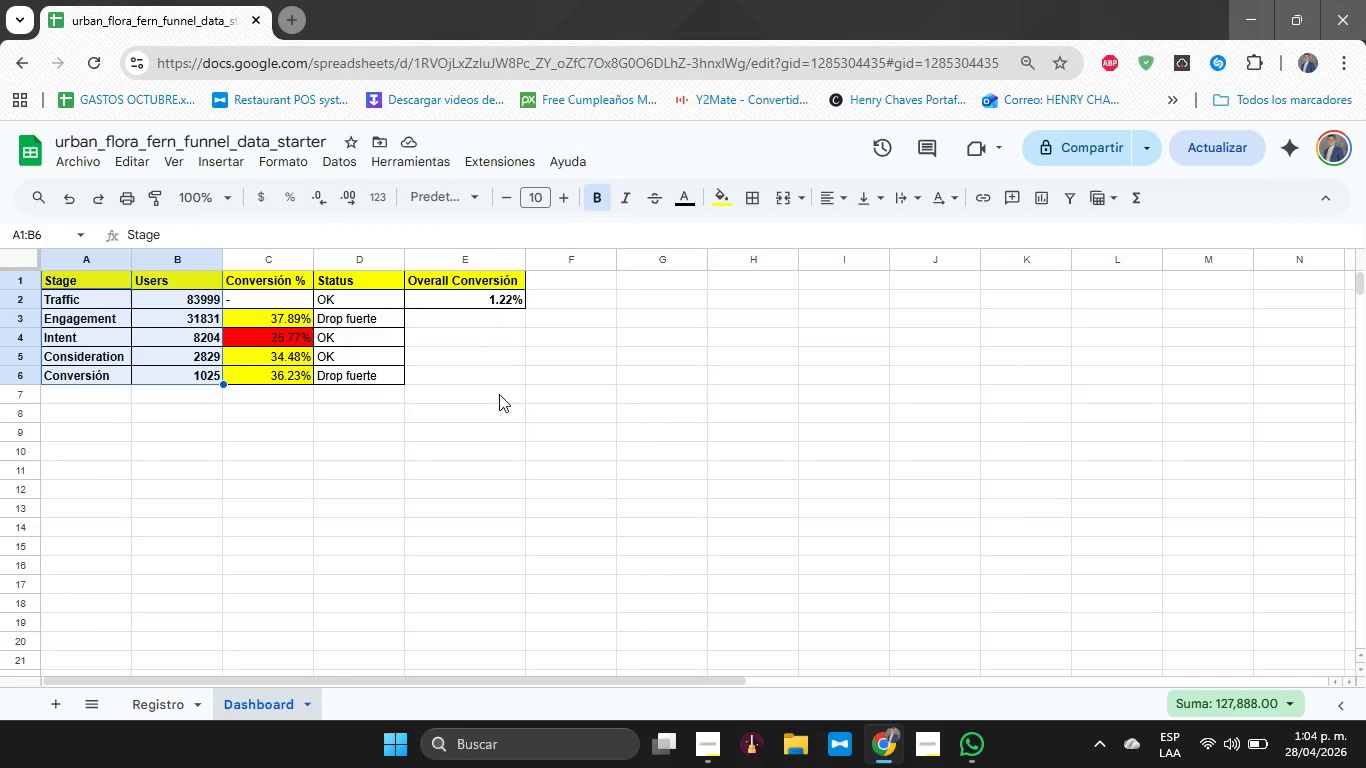 
left_click([1211, 321])
 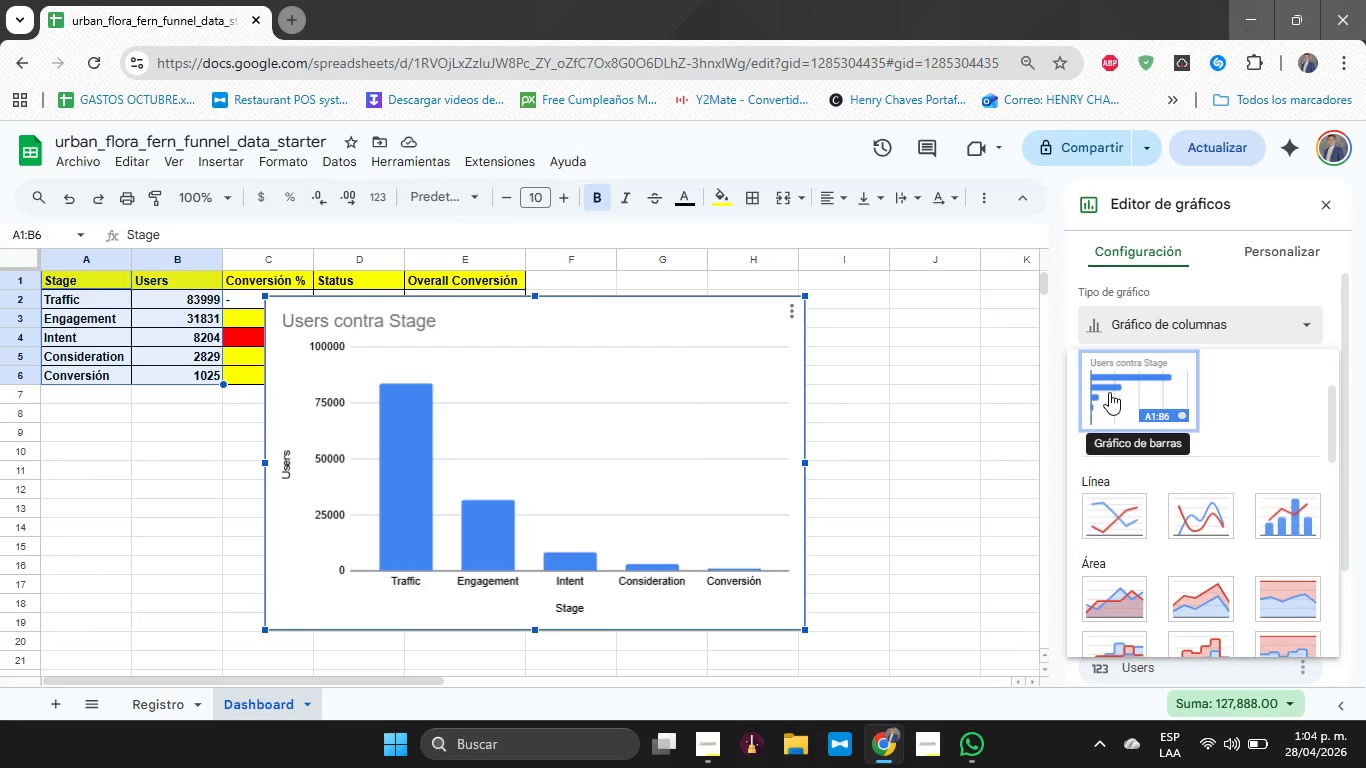 
left_click([1109, 392])
 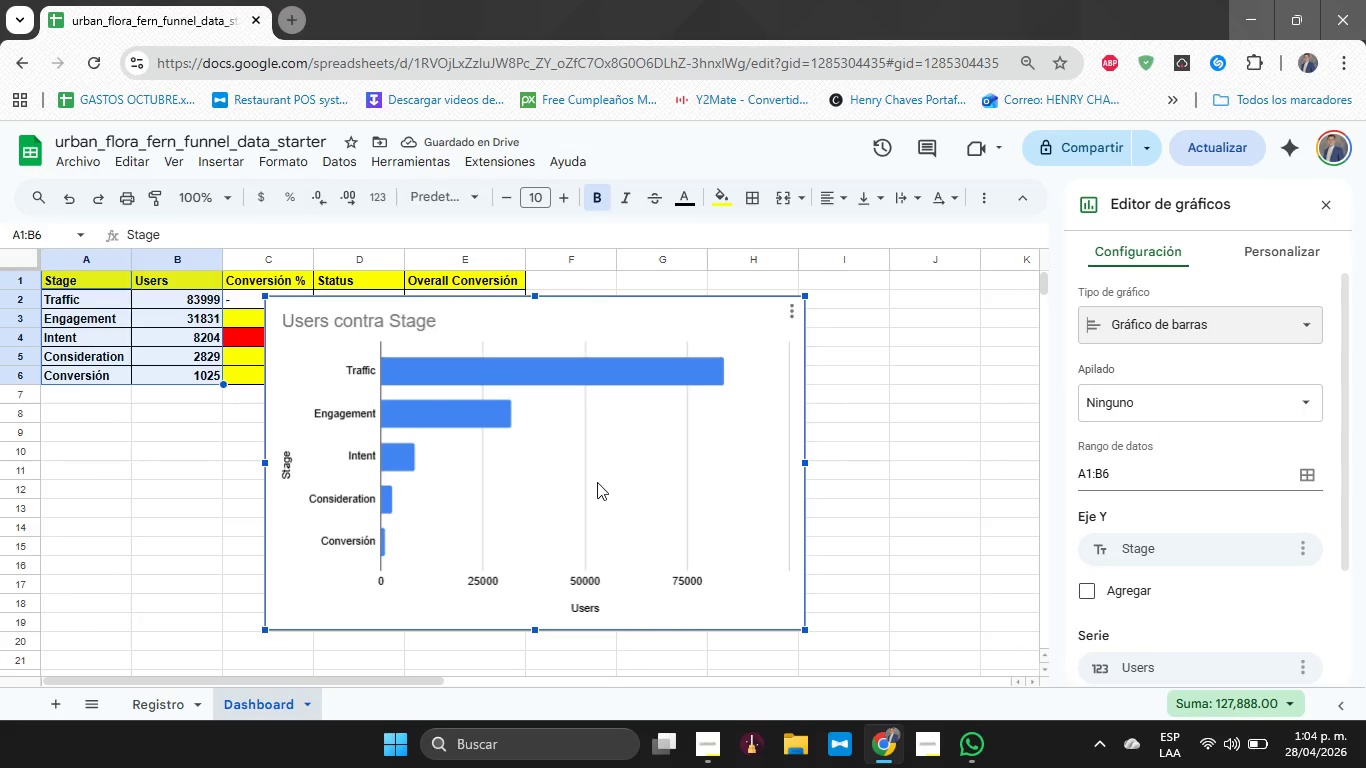 
left_click_drag(start_coordinate=[449, 459], to_coordinate=[729, 426])
 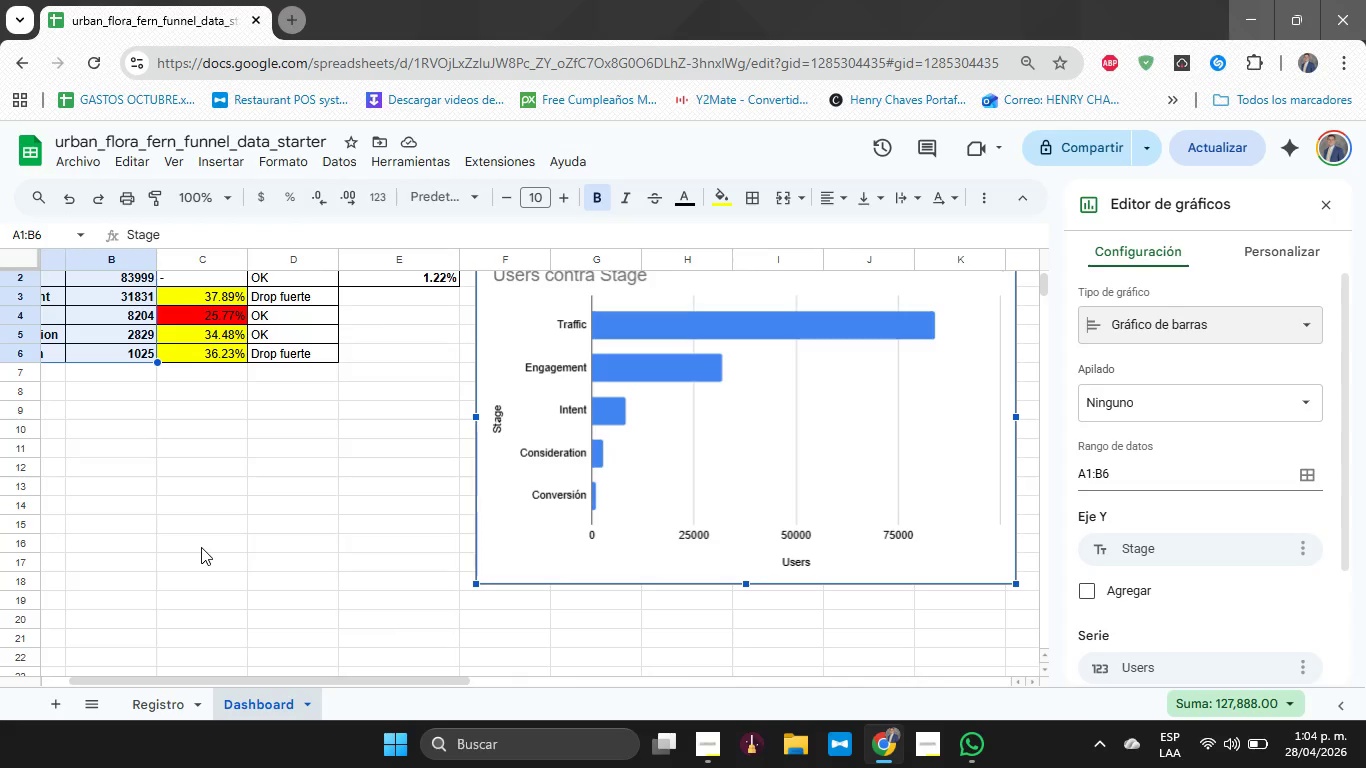 
wait(36.66)
 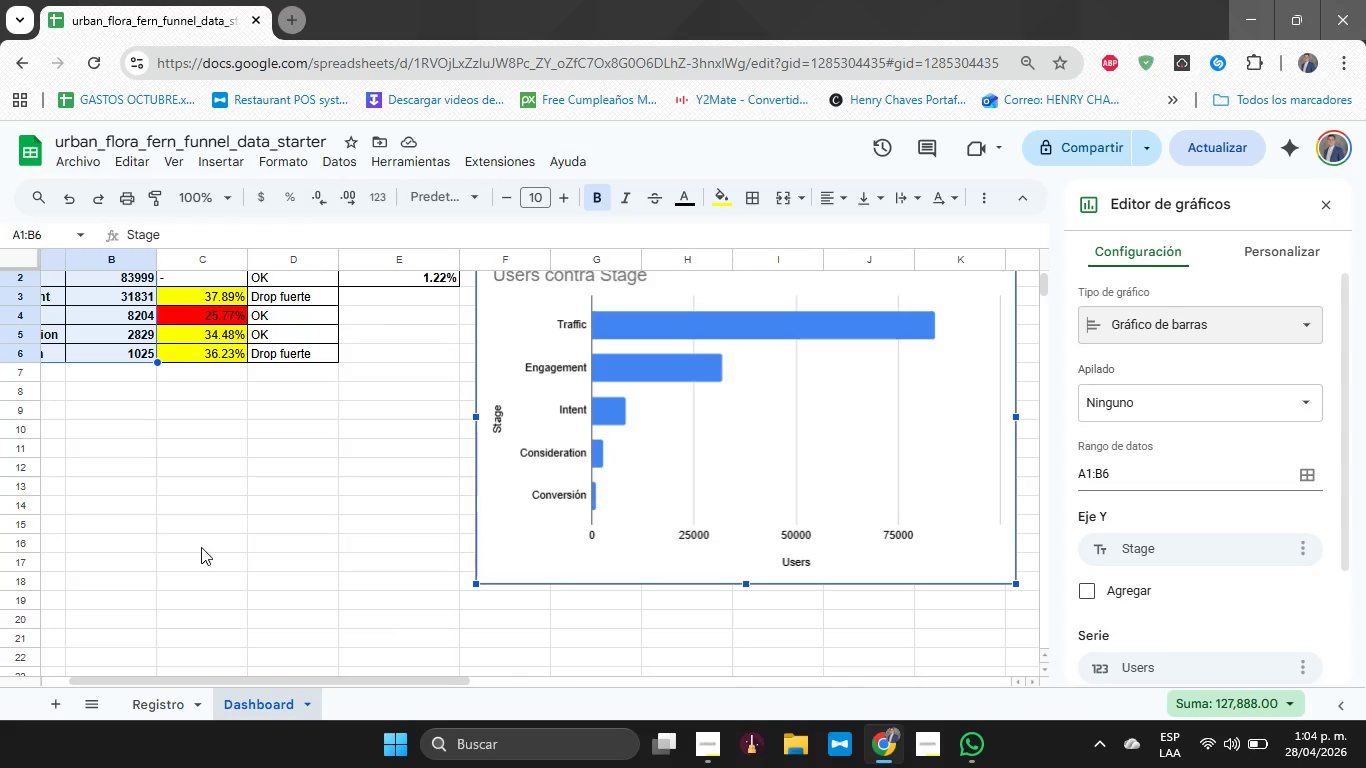 
left_click_drag(start_coordinate=[1166, 402], to_coordinate=[1247, 427])
 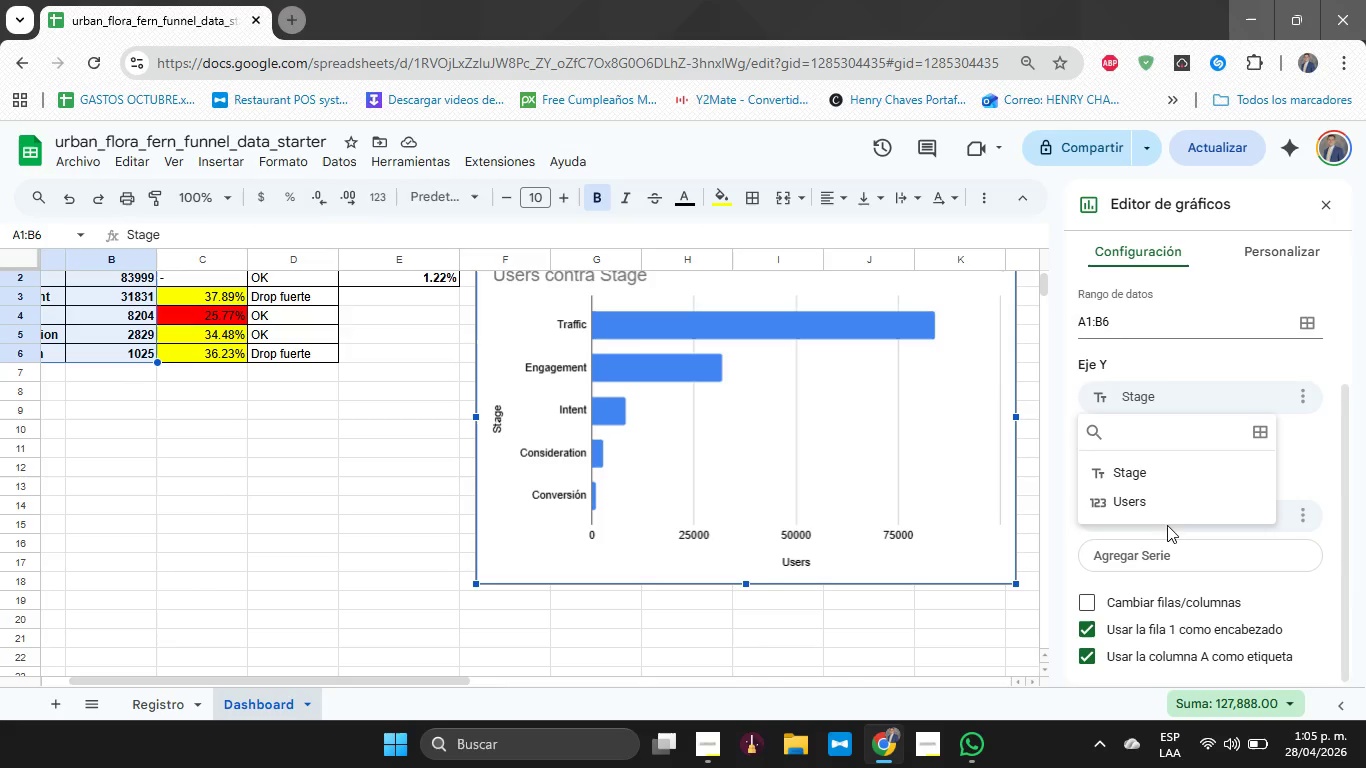 
left_click([1161, 513])
 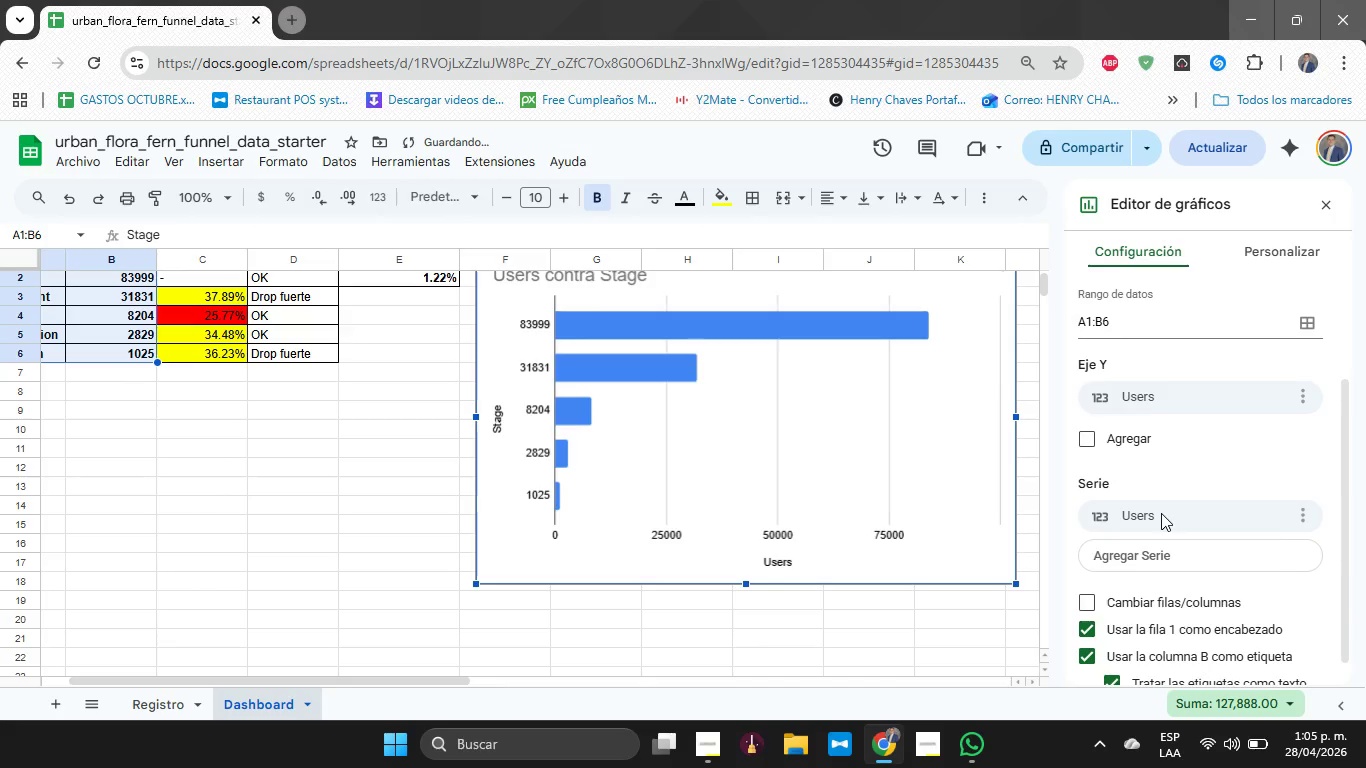 
left_click([1161, 513])
 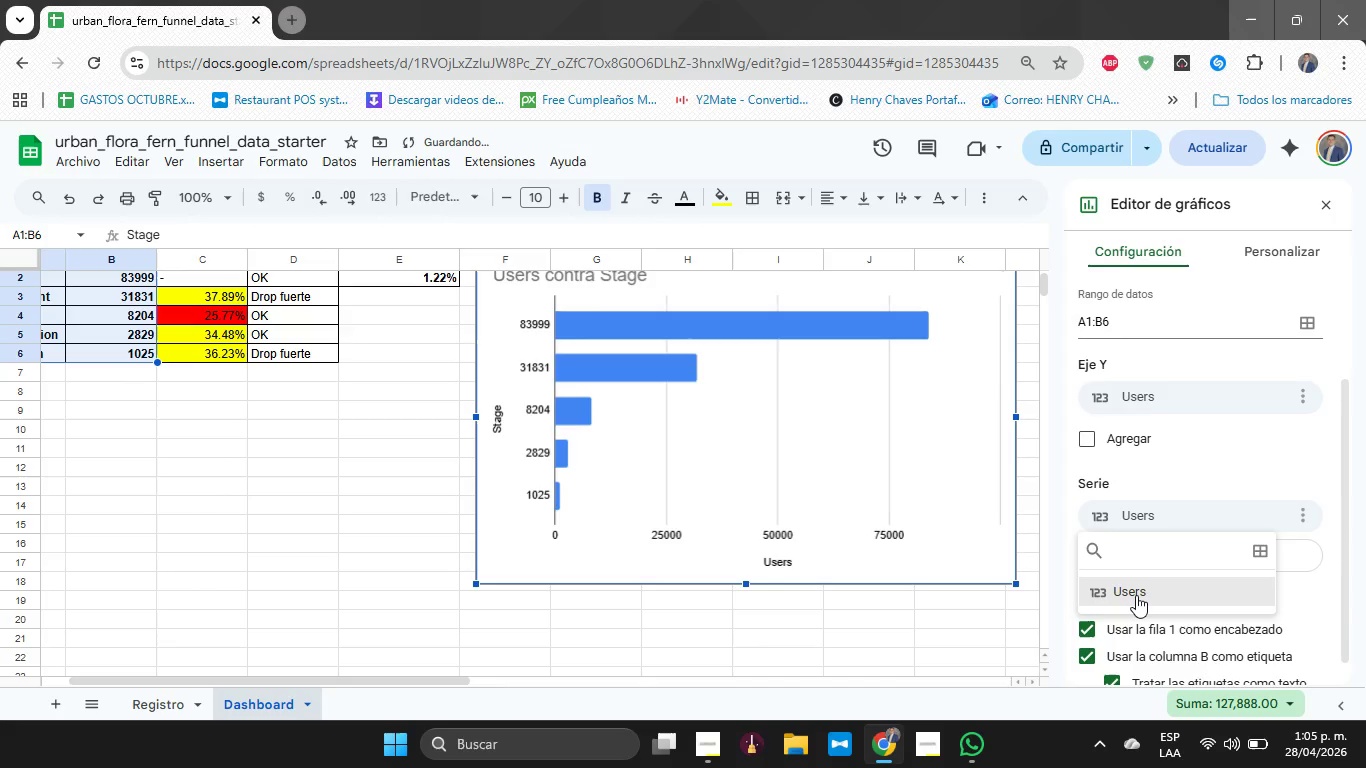 
left_click([1136, 595])
 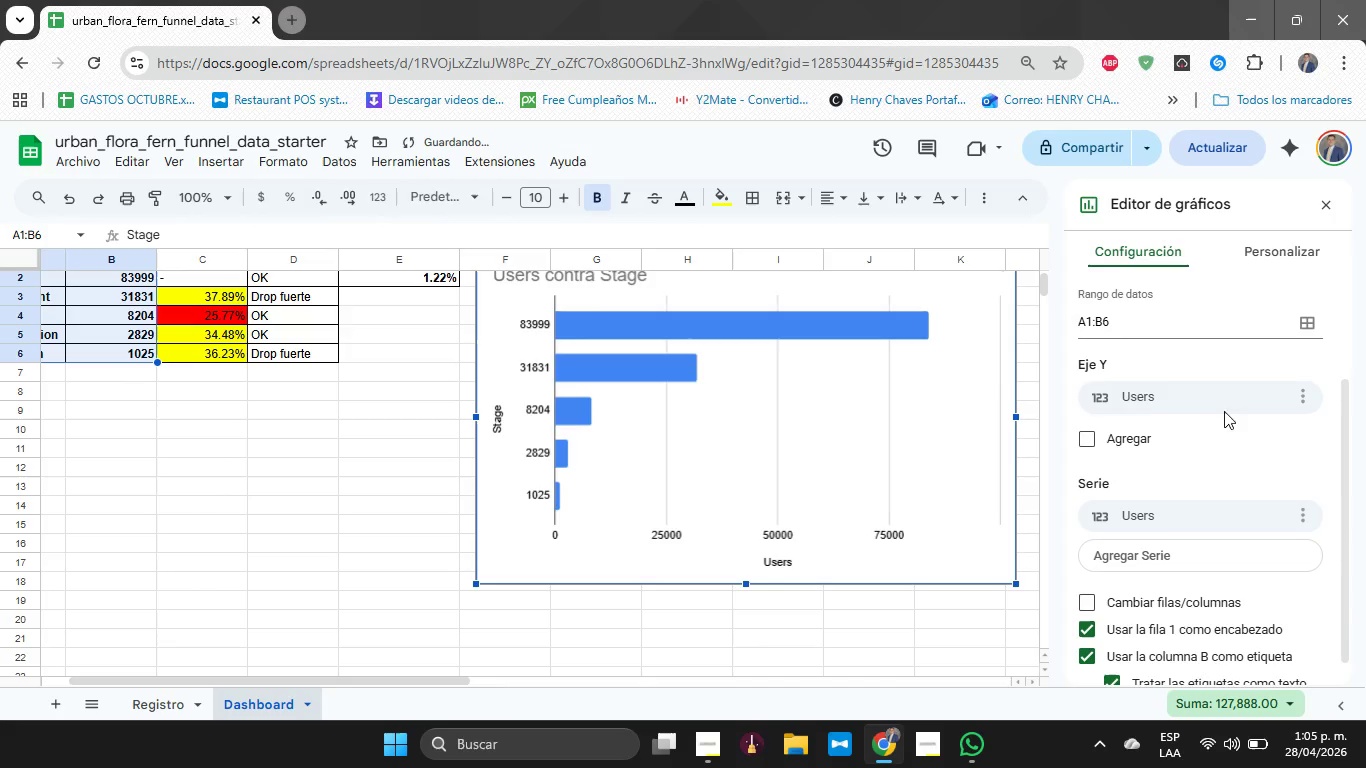 
left_click([1233, 398])
 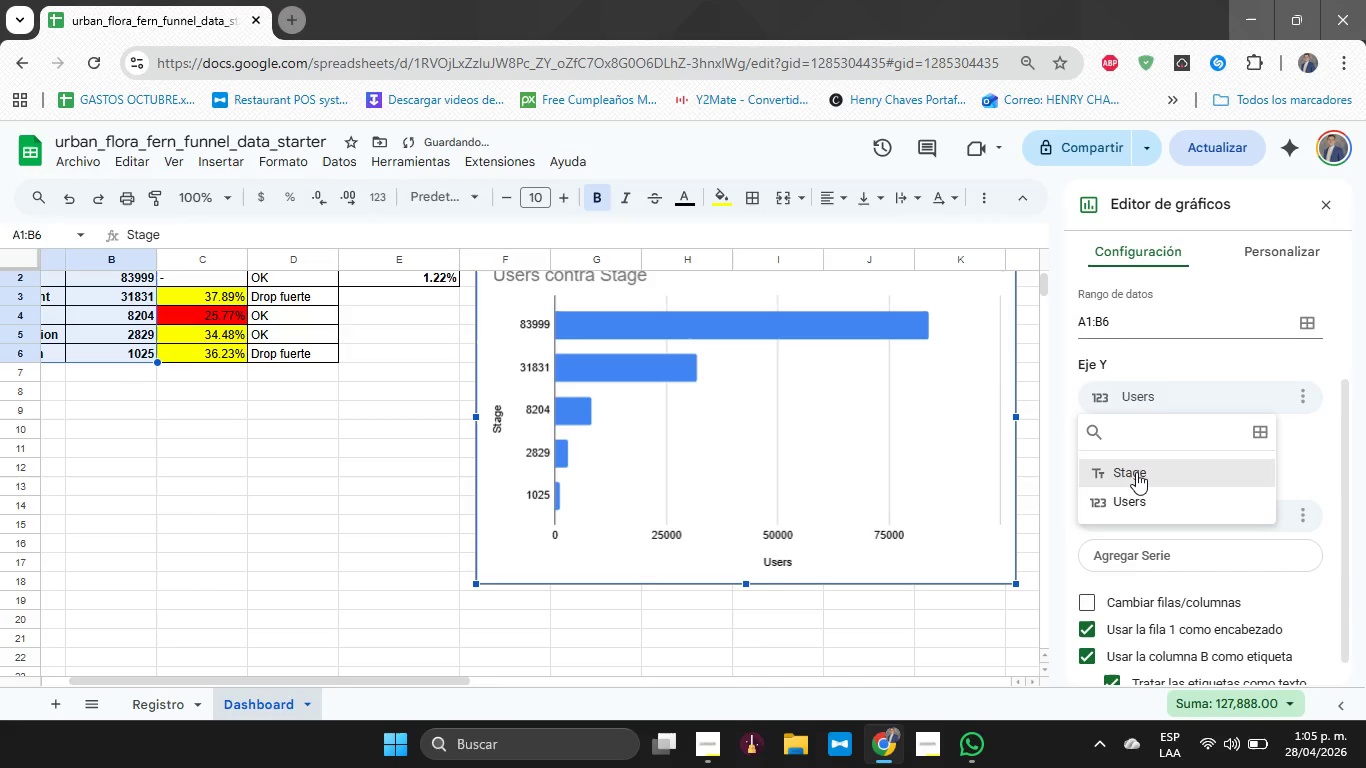 
left_click([1136, 472])
 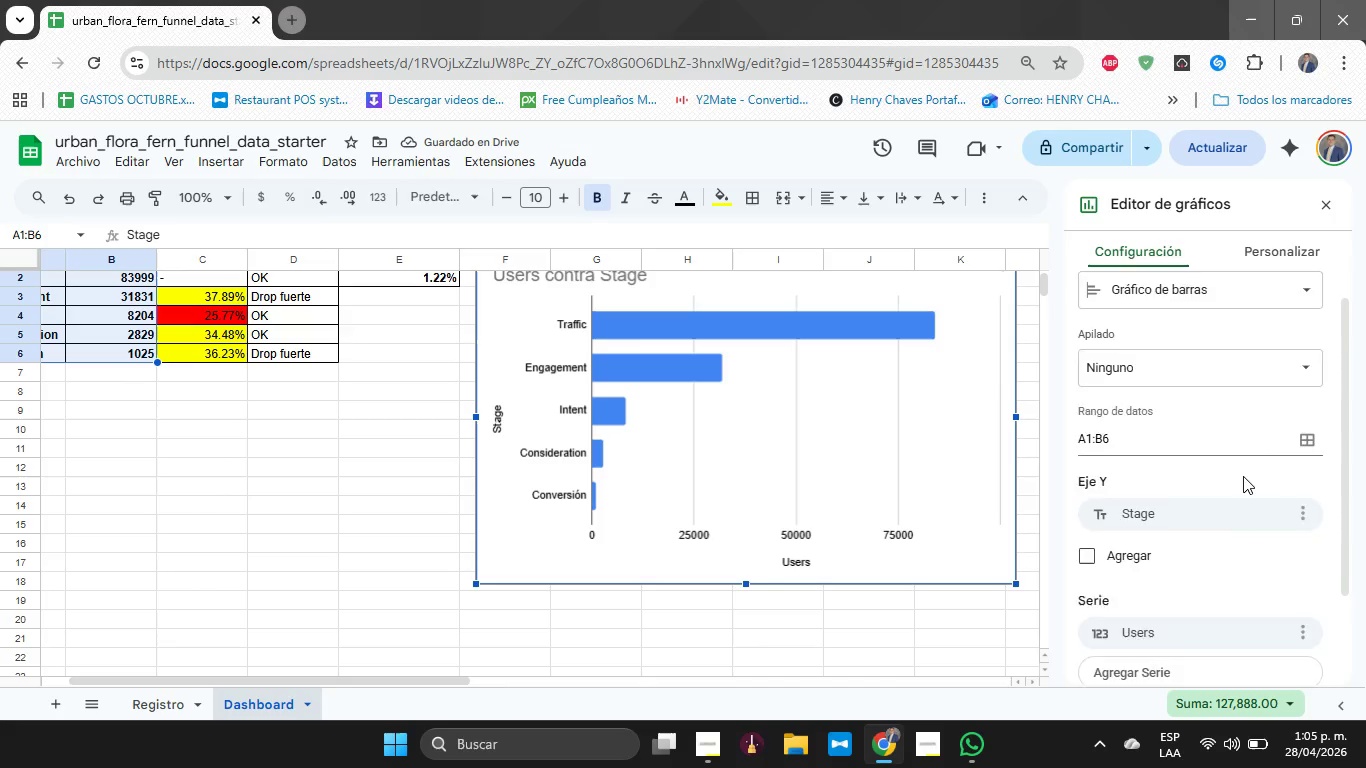 
wait(6.49)
 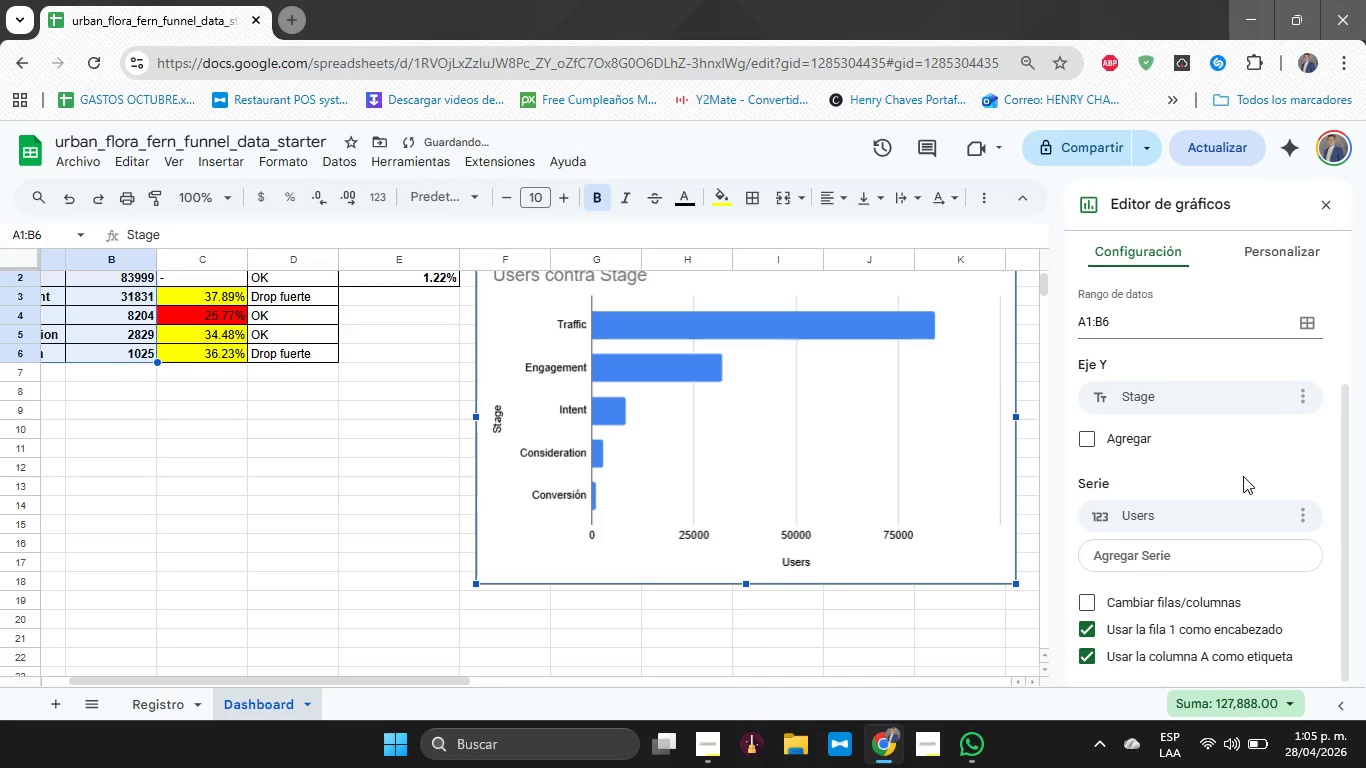 
left_click([1268, 253])
 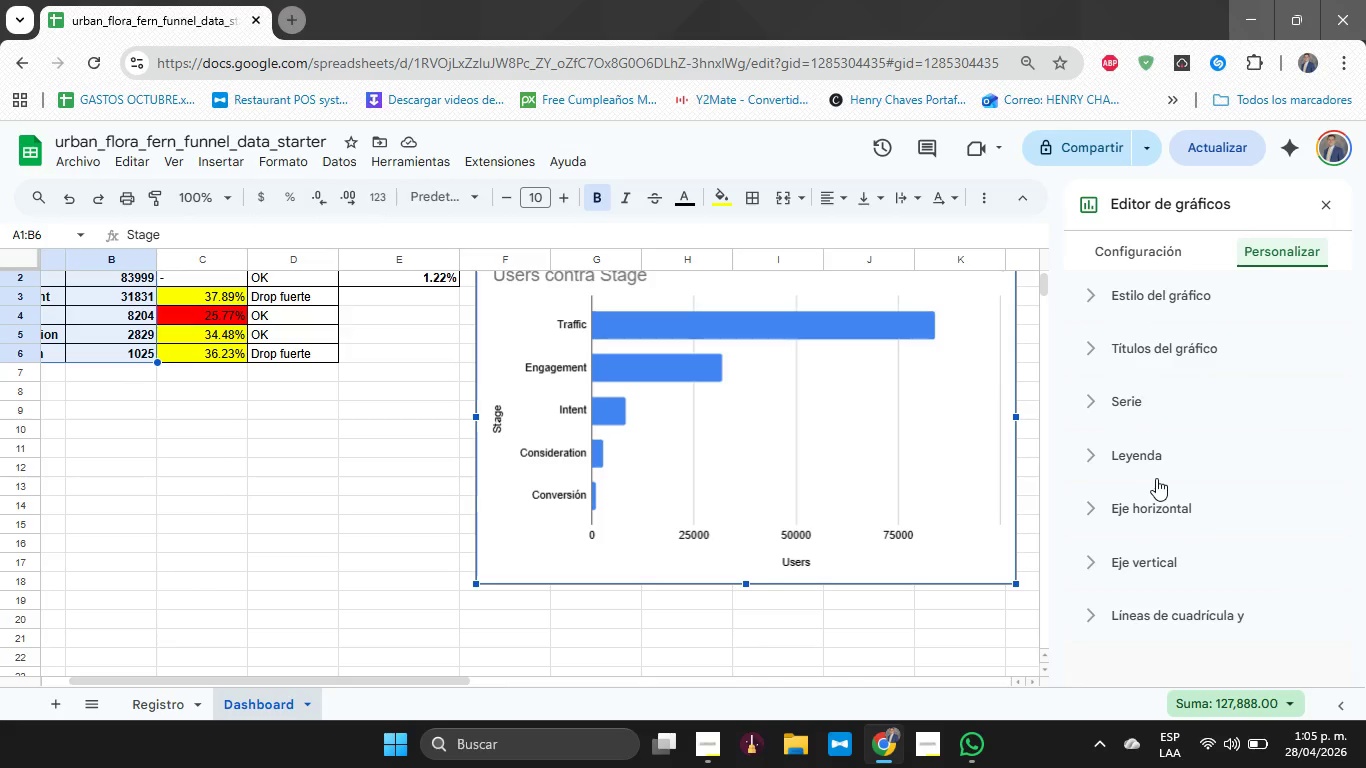 
left_click([1141, 507])
 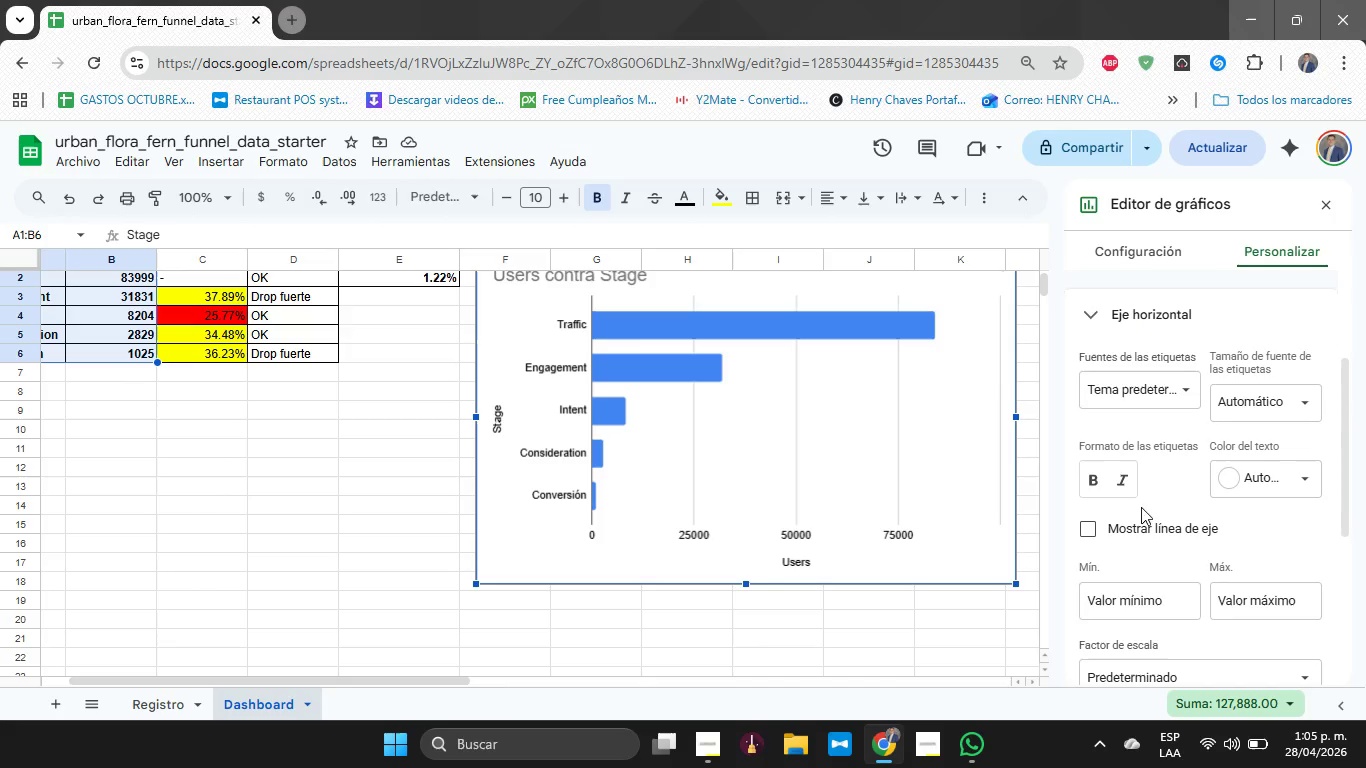 
left_click([1262, 399])
 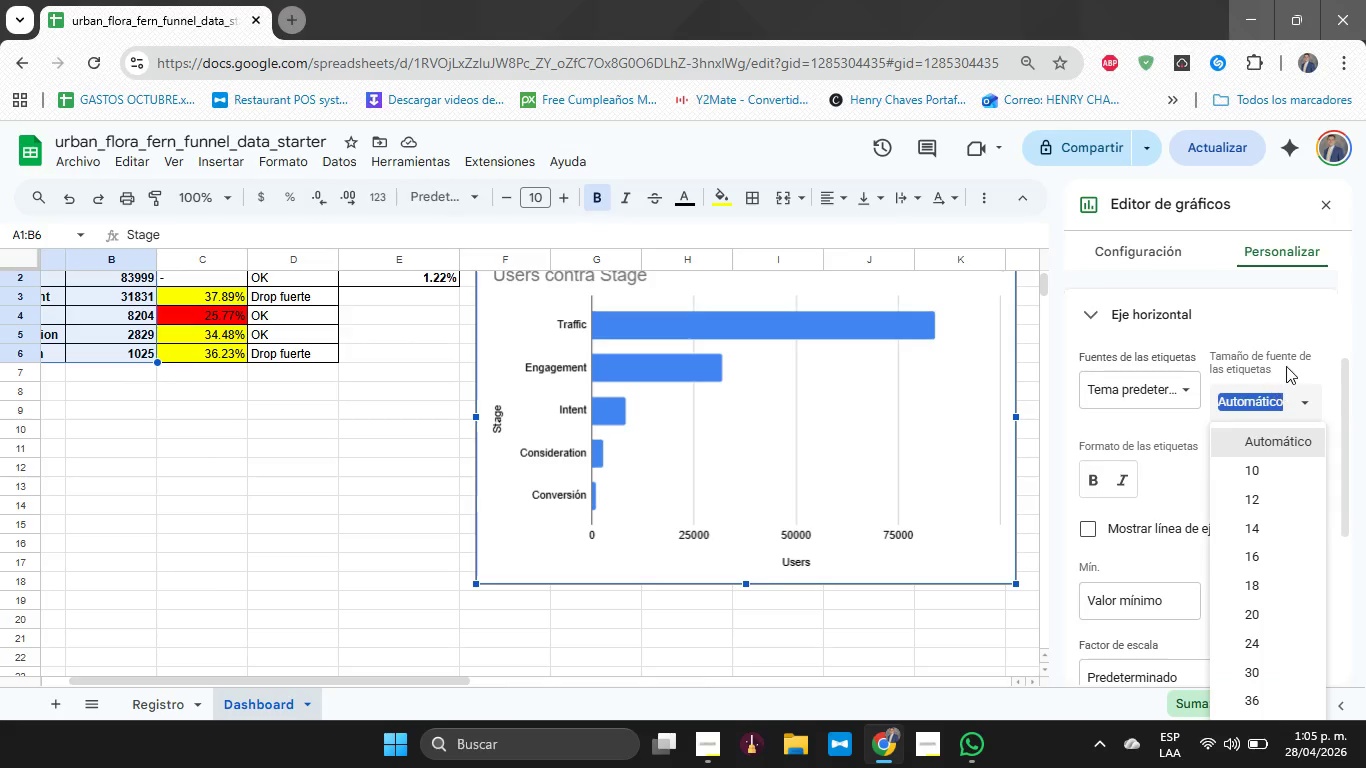 
left_click([1286, 366])
 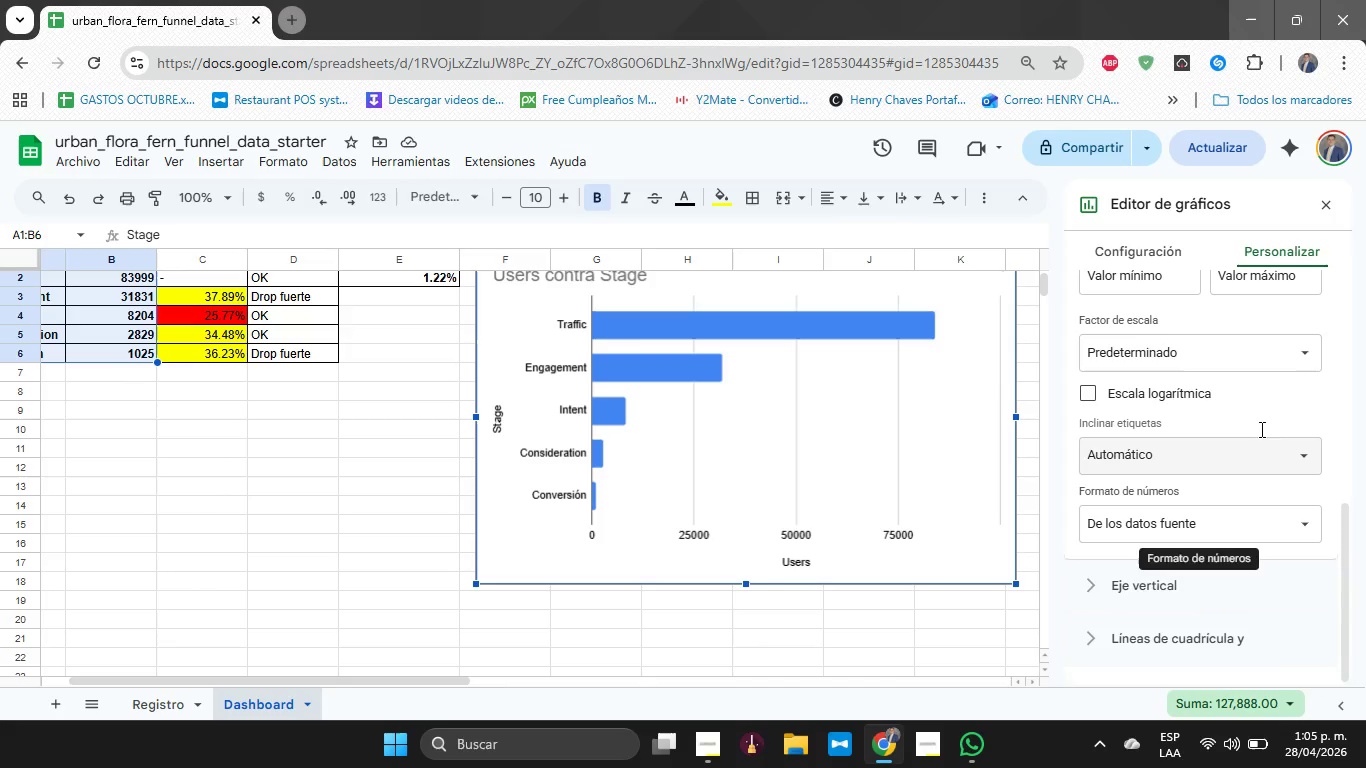 
wait(5.09)
 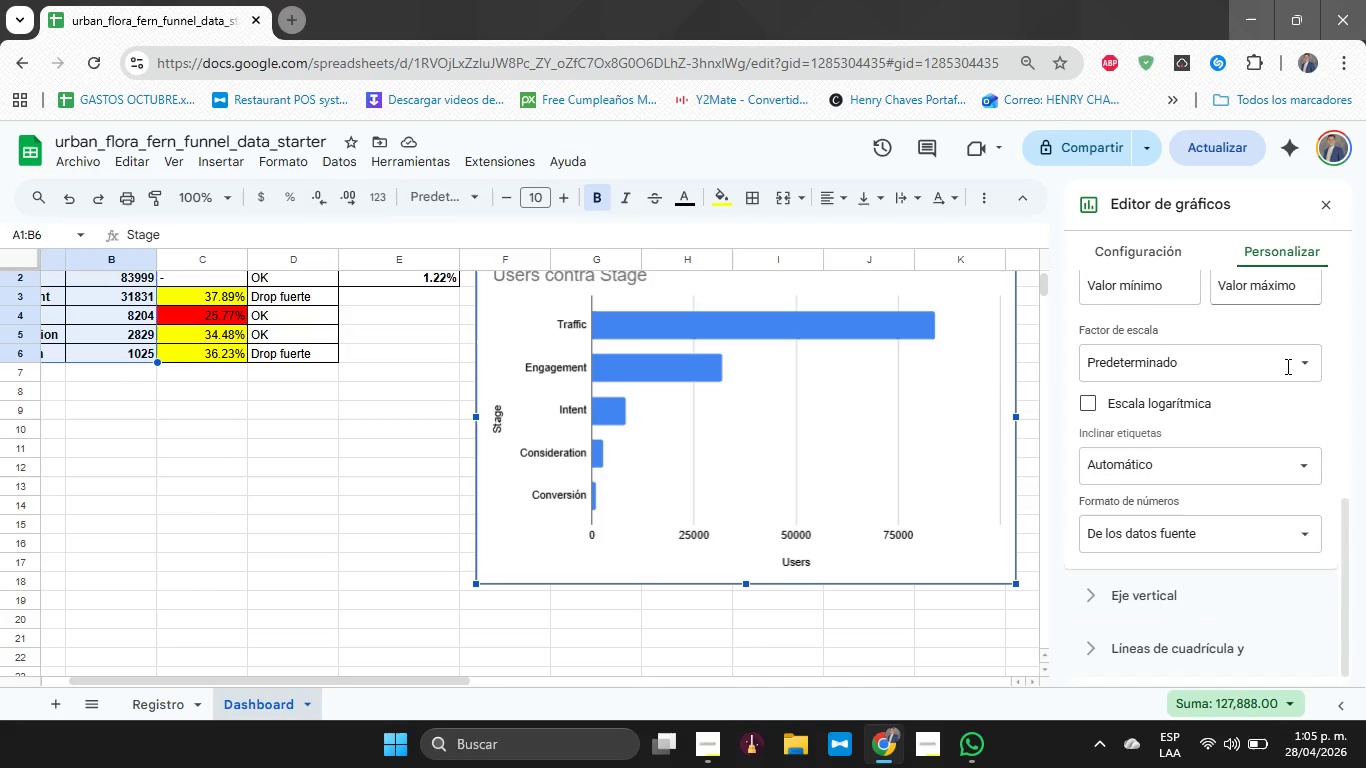 
left_click([1155, 257])
 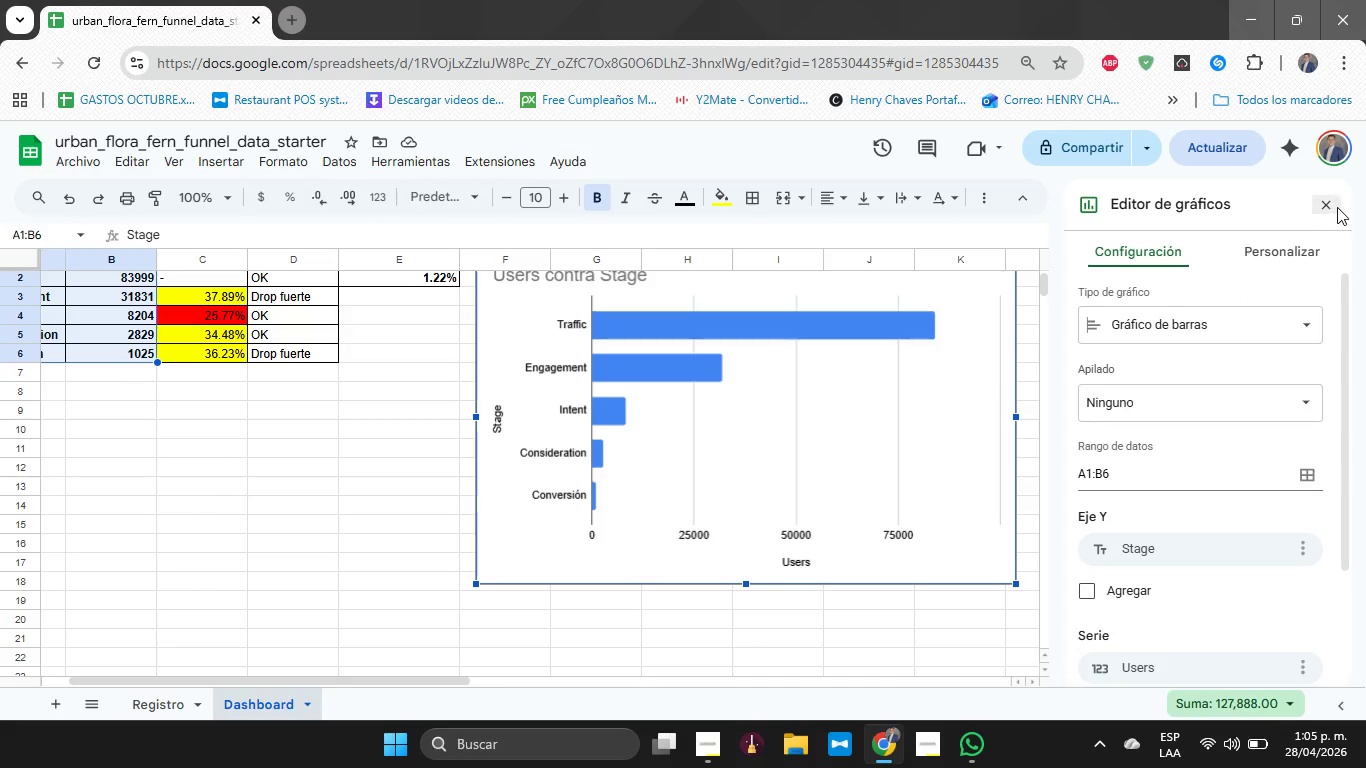 
left_click([1337, 207])
 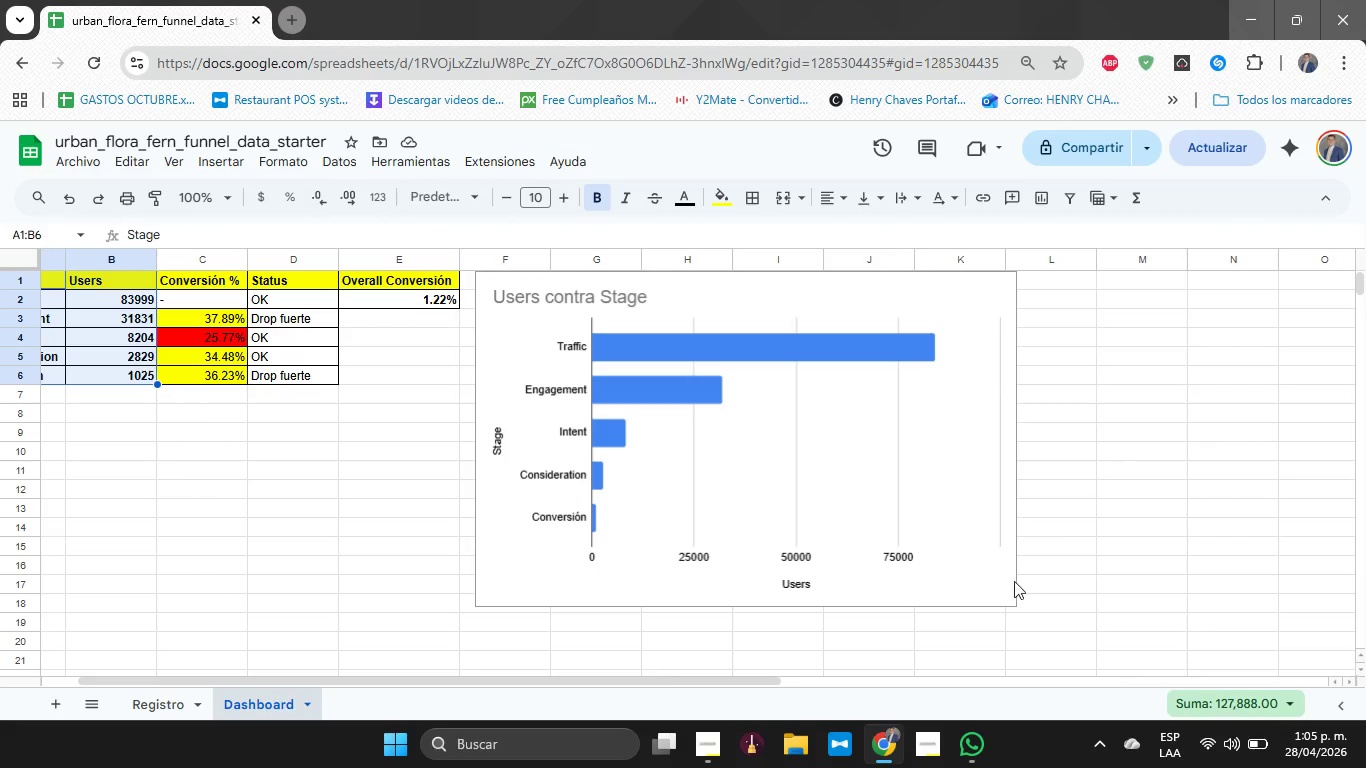 
left_click_drag(start_coordinate=[901, 480], to_coordinate=[953, 524])
 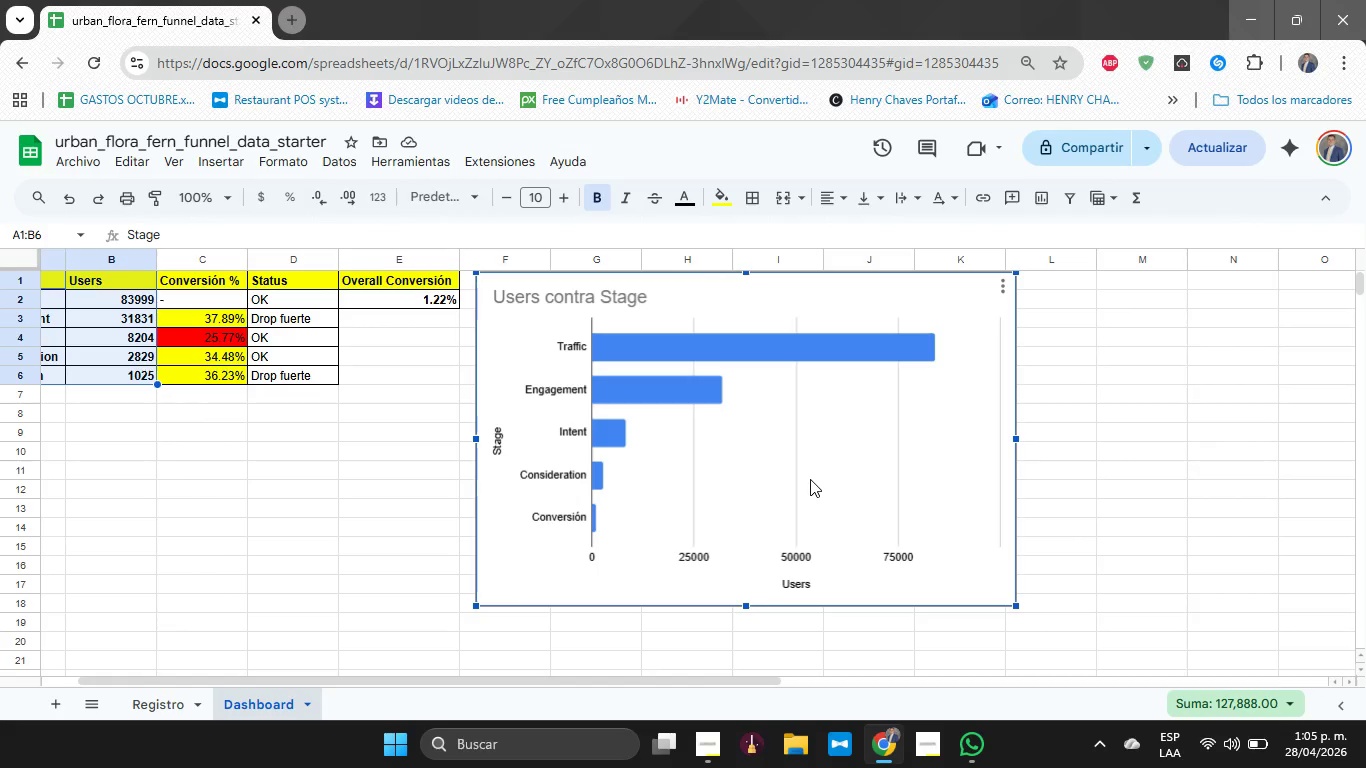 
left_click_drag(start_coordinate=[810, 479], to_coordinate=[883, 531])
 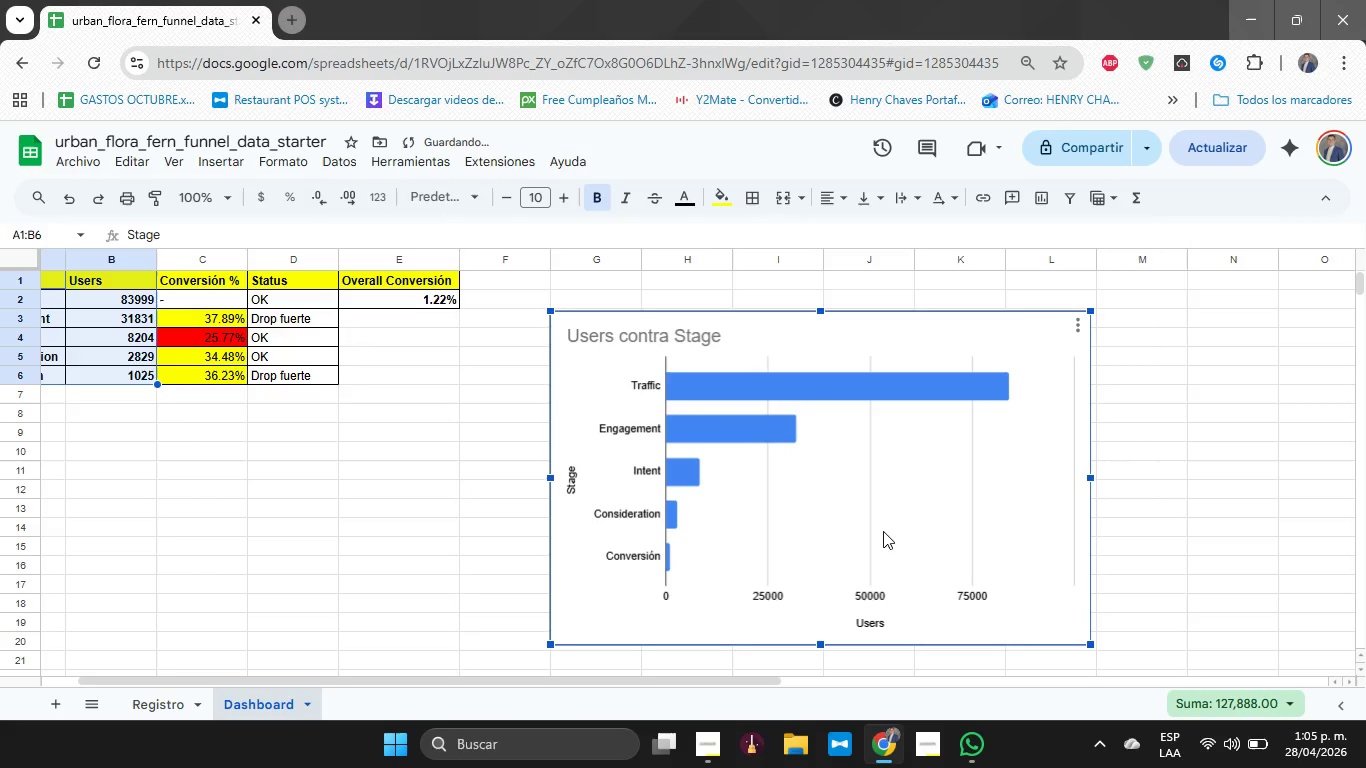 
left_click([401, 484])
 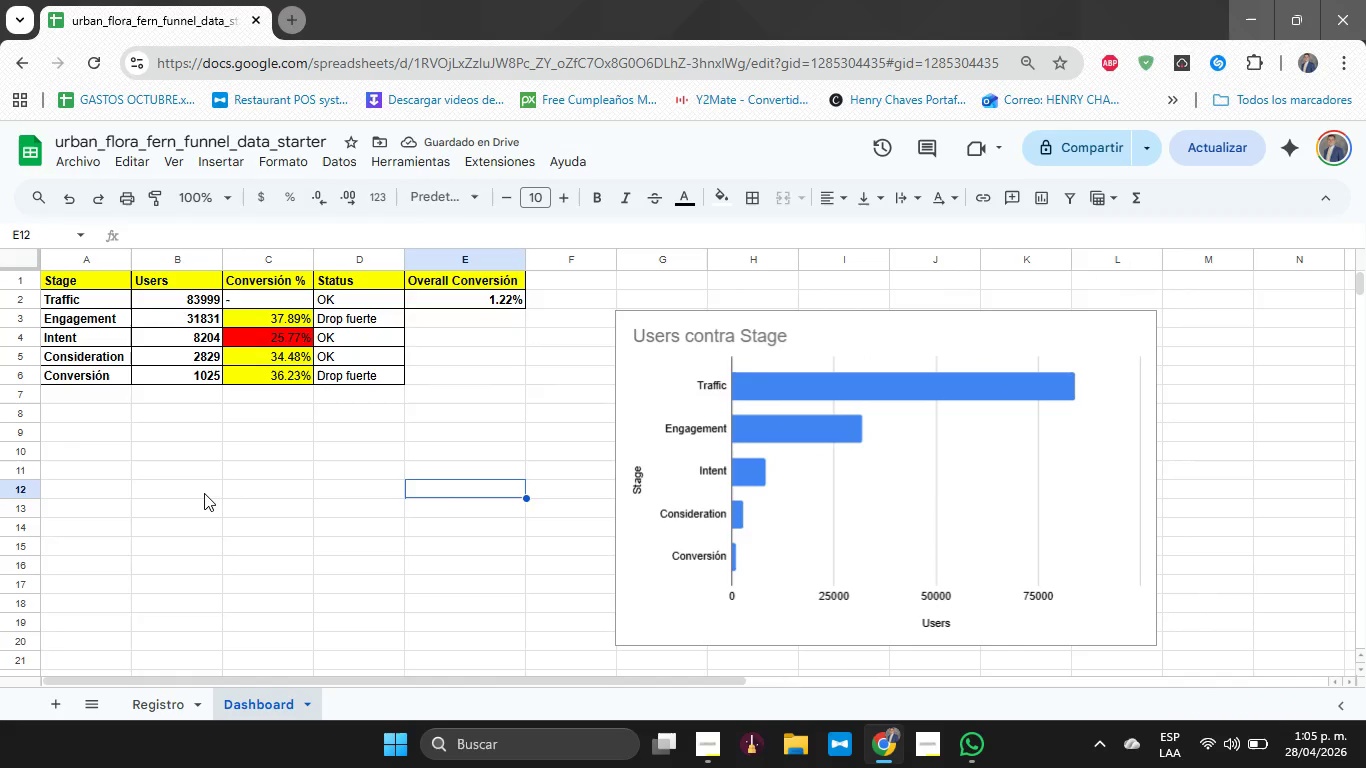 
double_click([204, 493])
 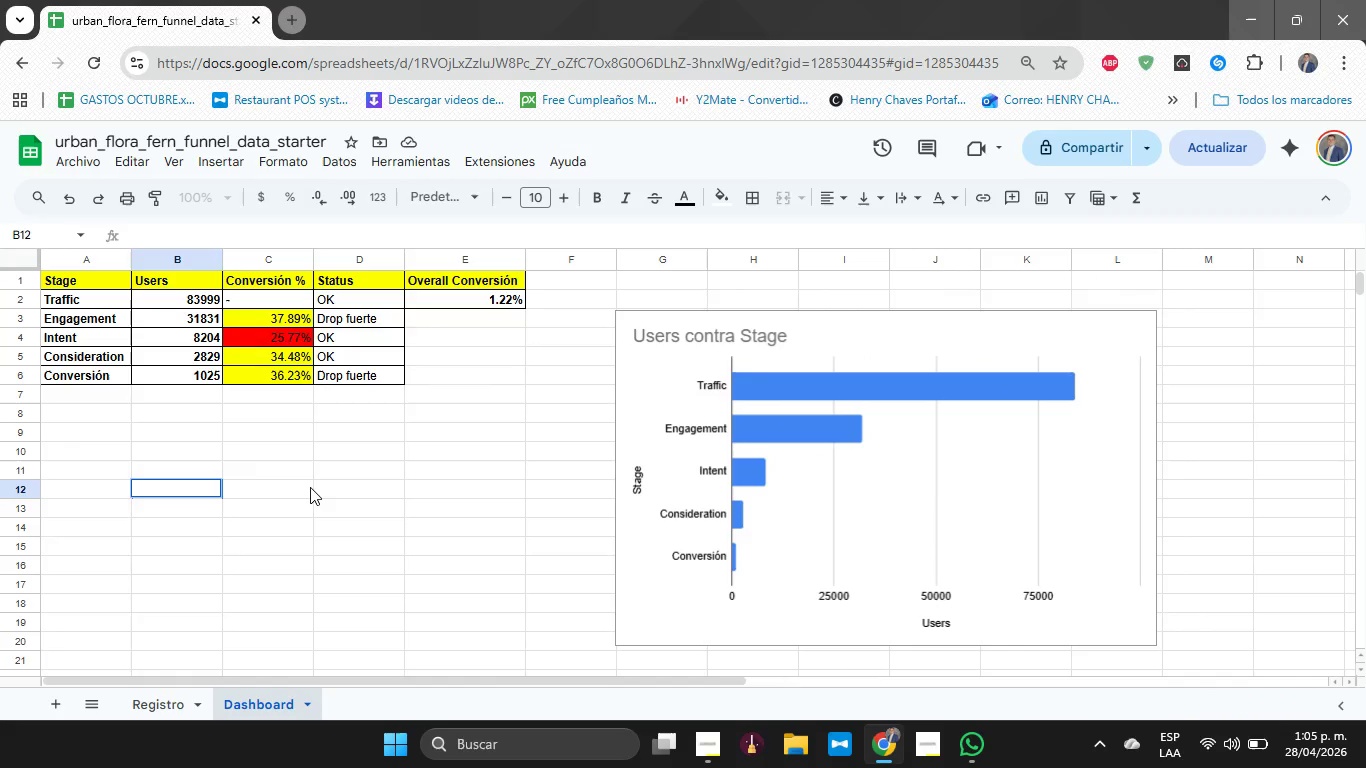 
left_click([310, 487])
 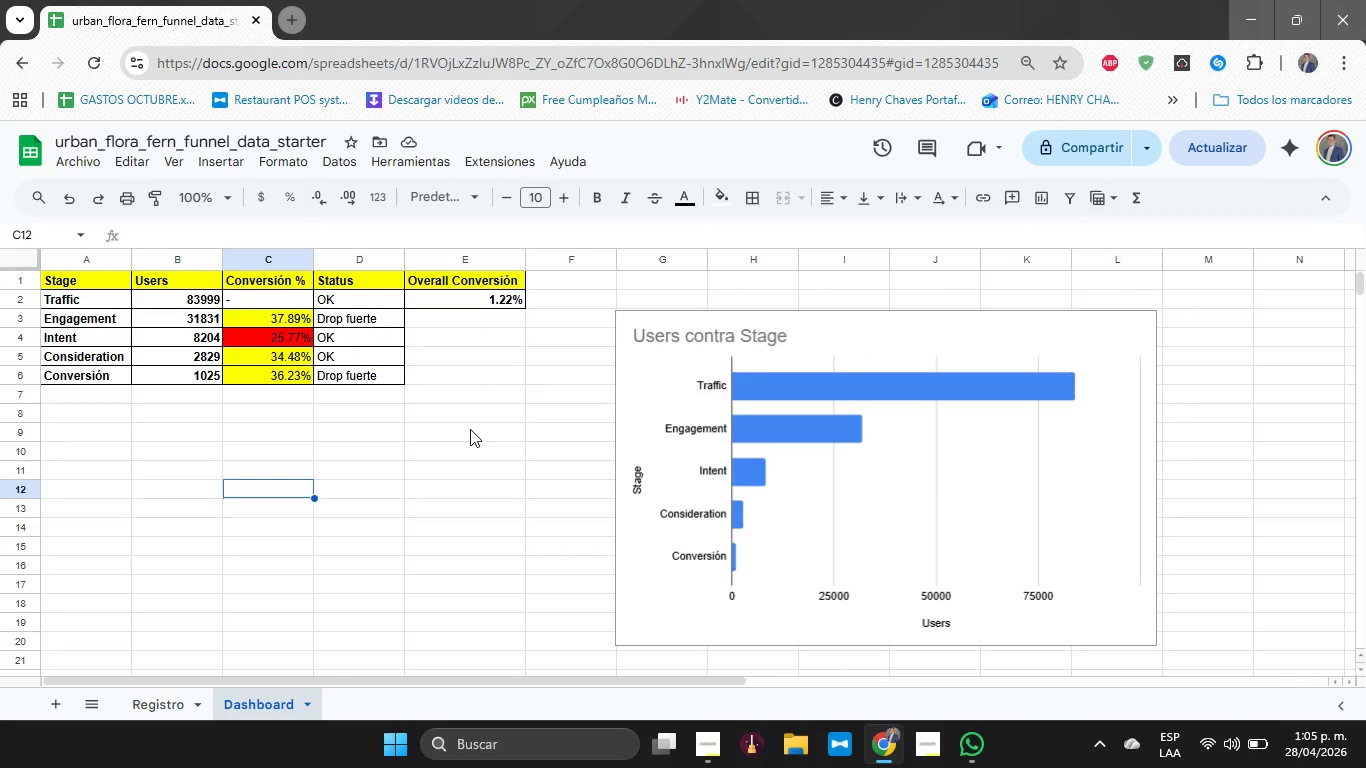 
left_click_drag(start_coordinate=[470, 429], to_coordinate=[104, 630])
 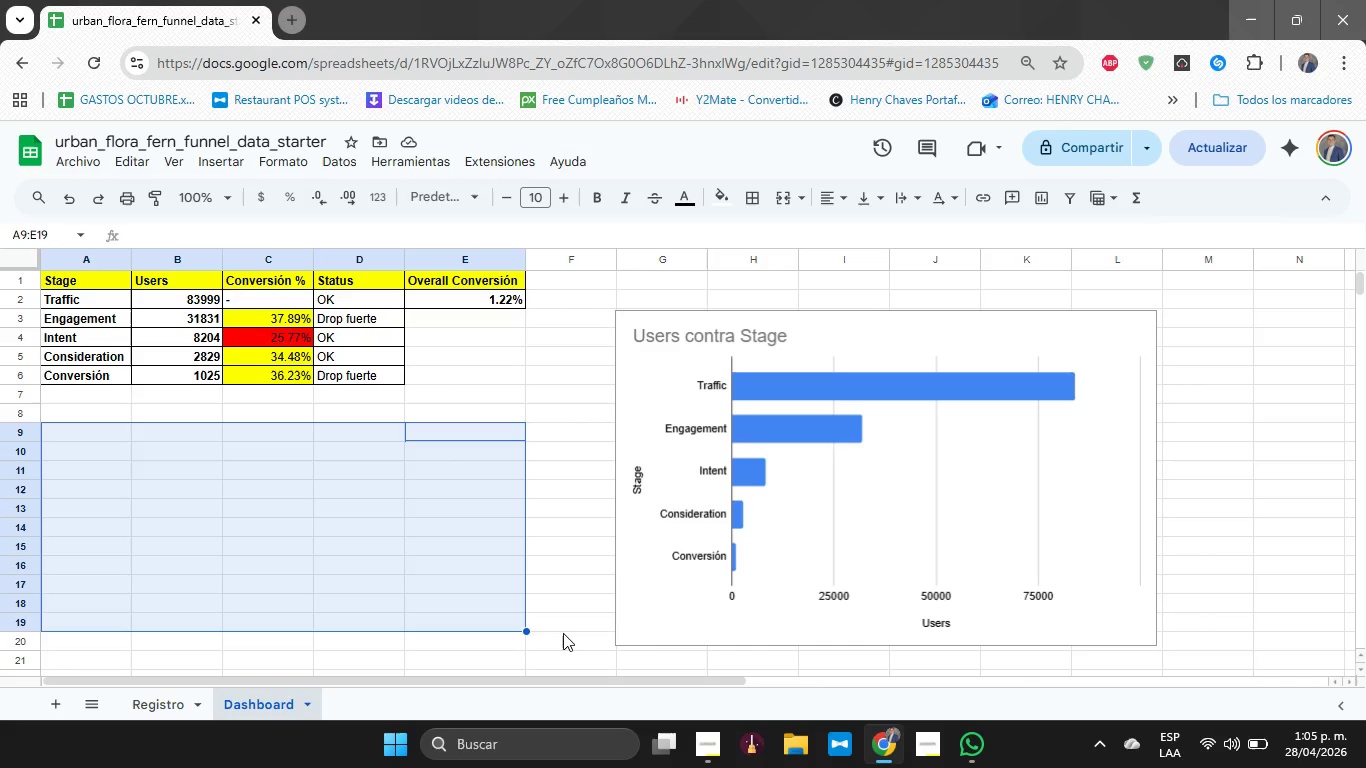 
left_click([563, 633])
 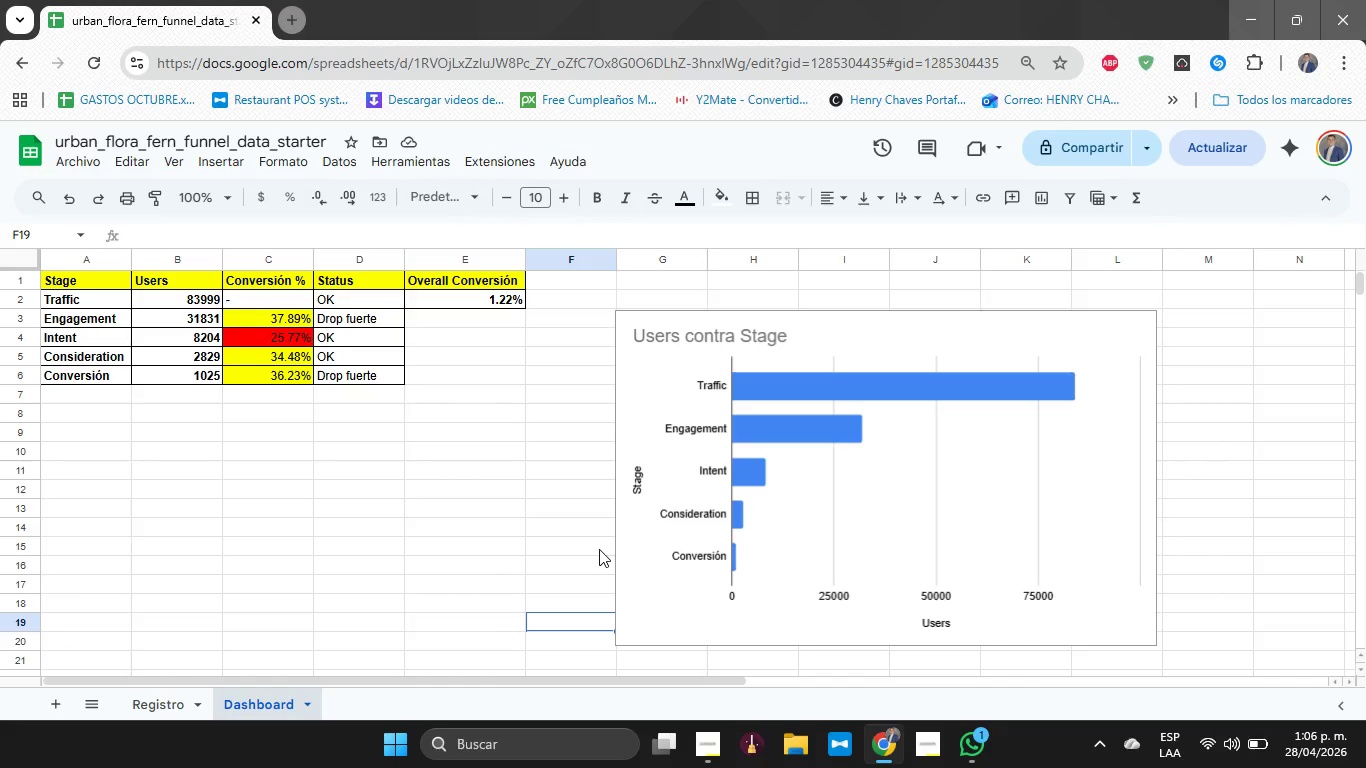 
wait(25.45)
 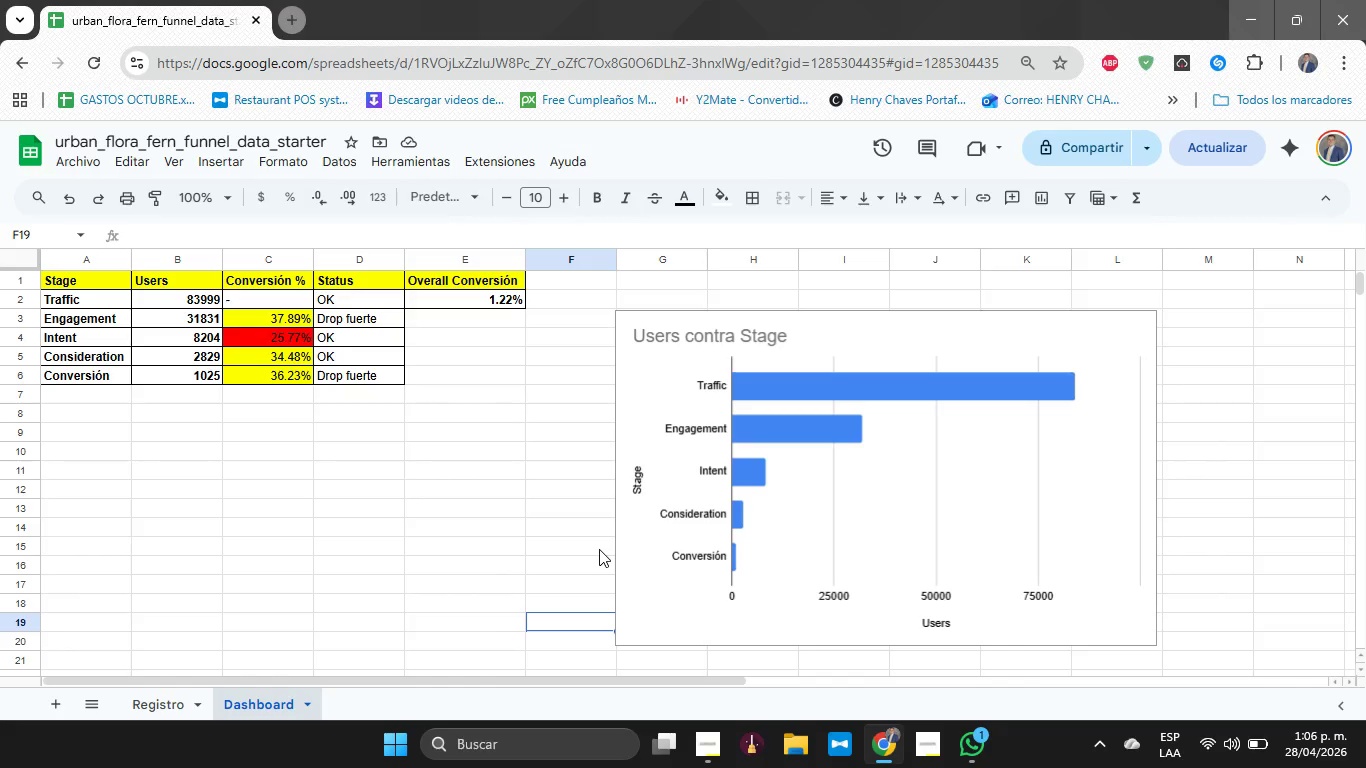 
hold_key(key=ArrowLeft, duration=1.12)
 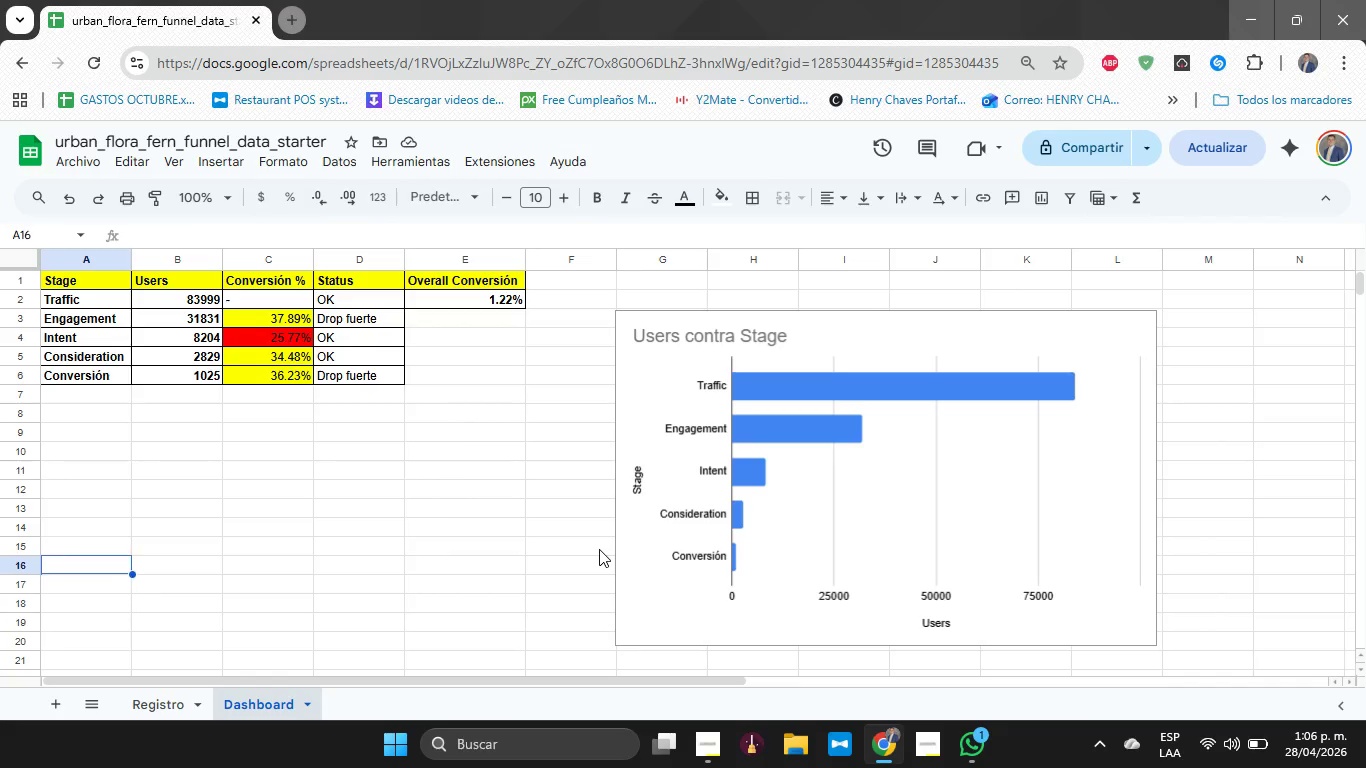 
key(ArrowUp)
 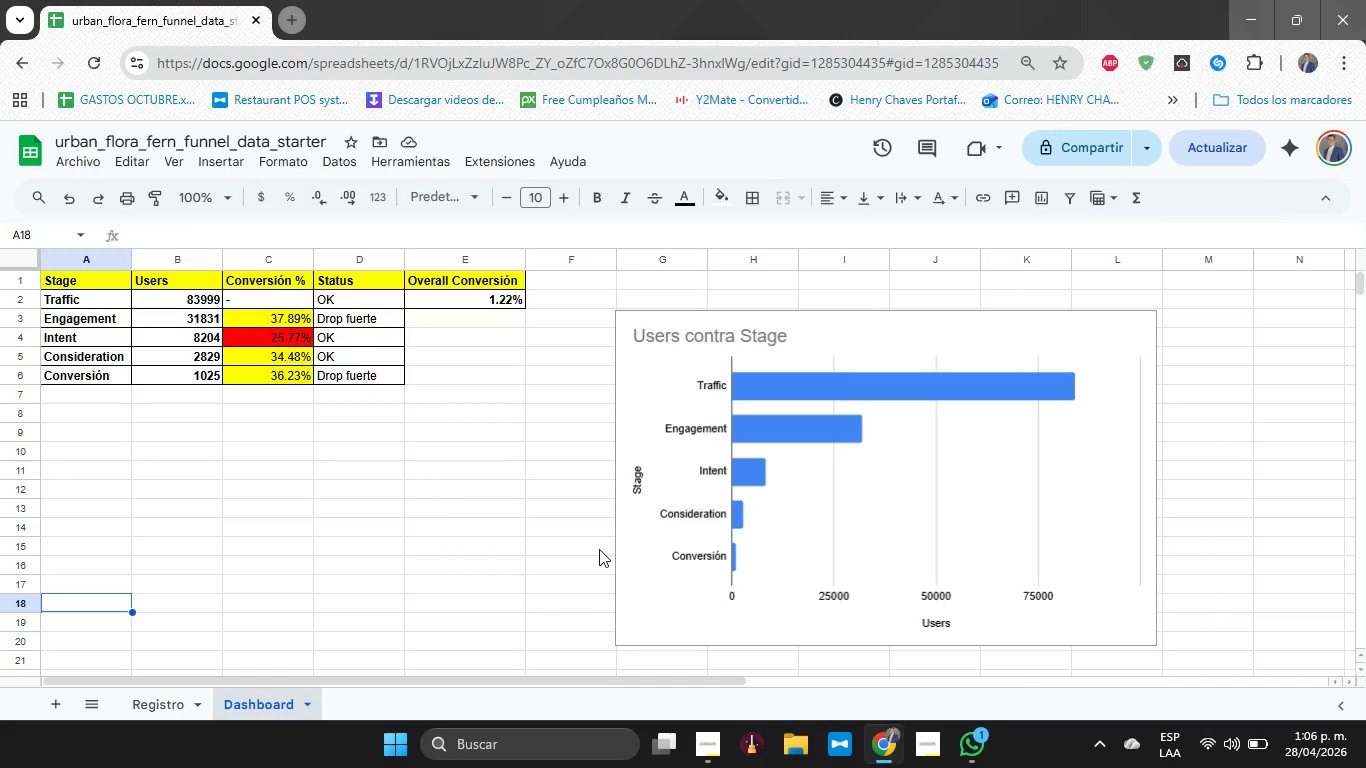 
hold_key(key=ArrowLeft, duration=1.69)
 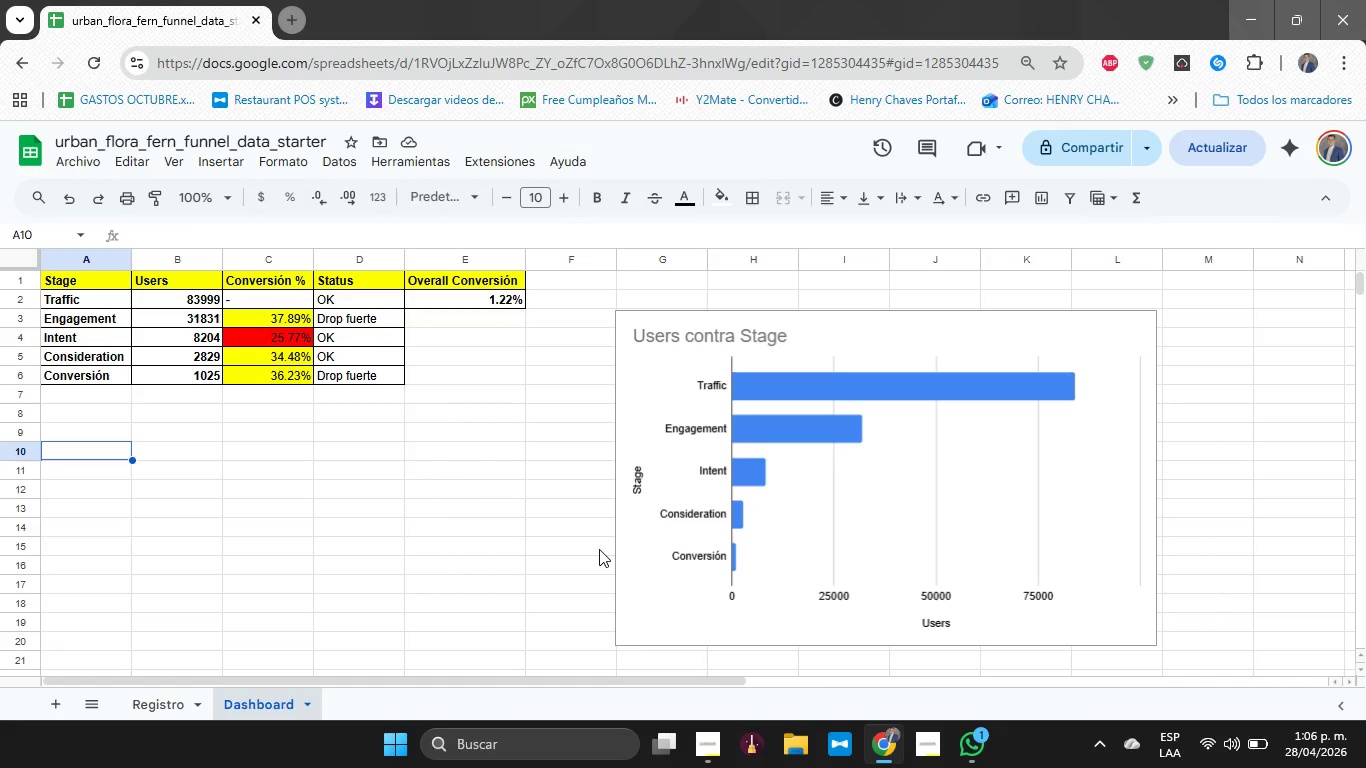 
key(ArrowUp)
 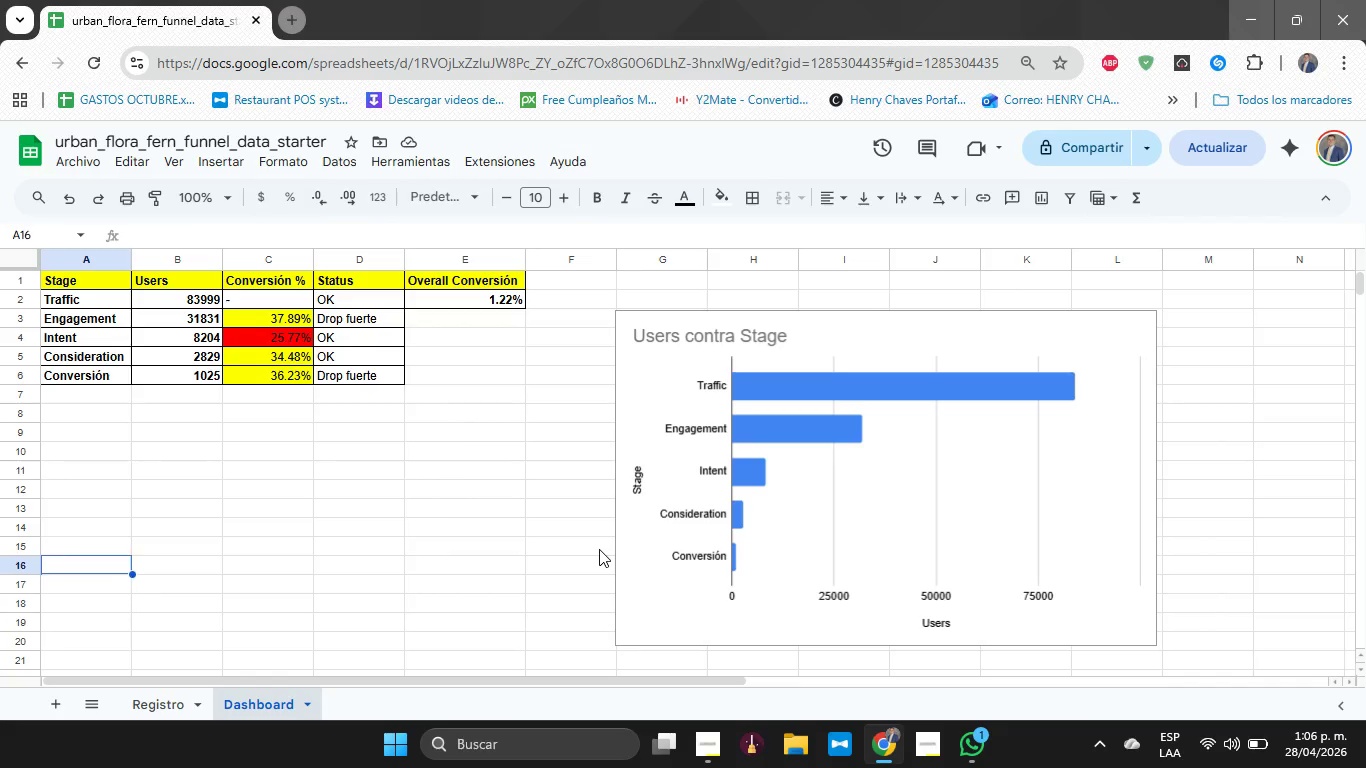 
key(ArrowUp)
 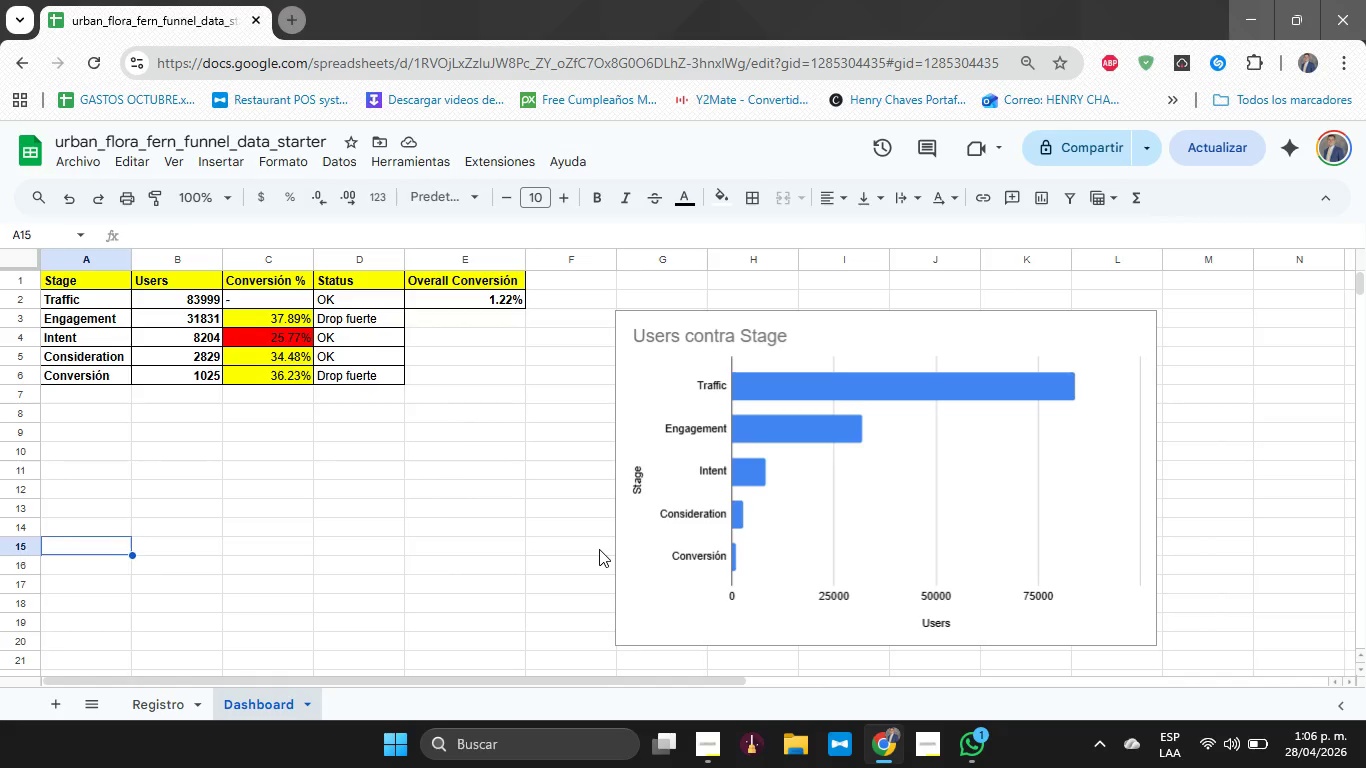 
key(ArrowUp)
 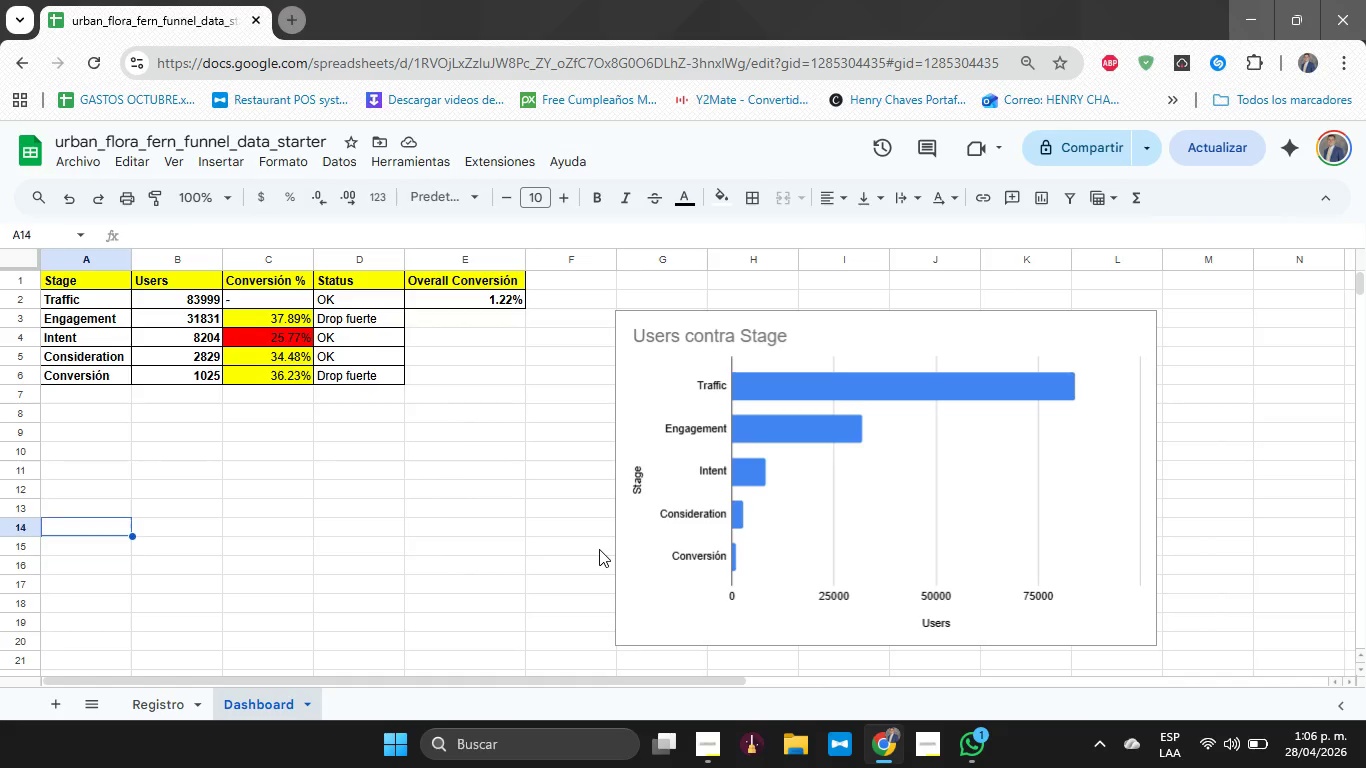 
key(ArrowUp)
 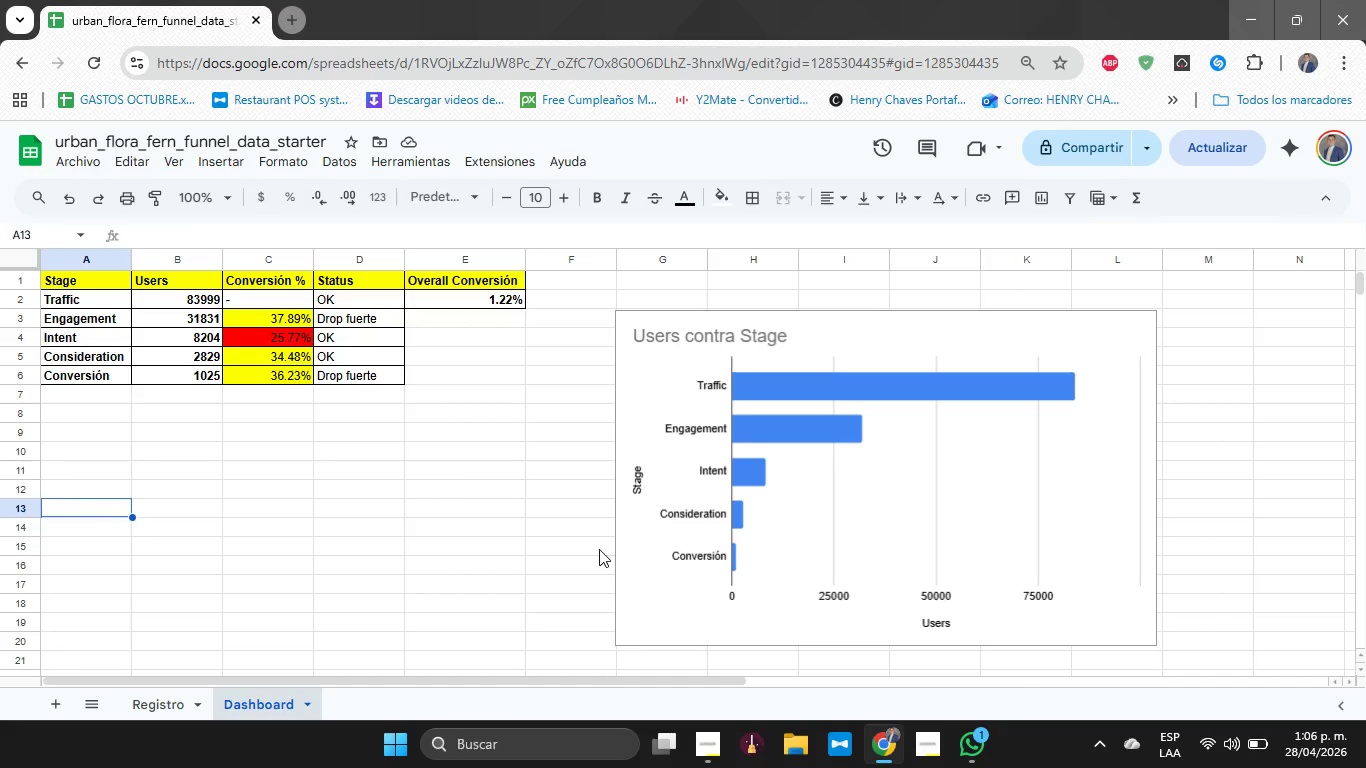 
key(ArrowUp)
 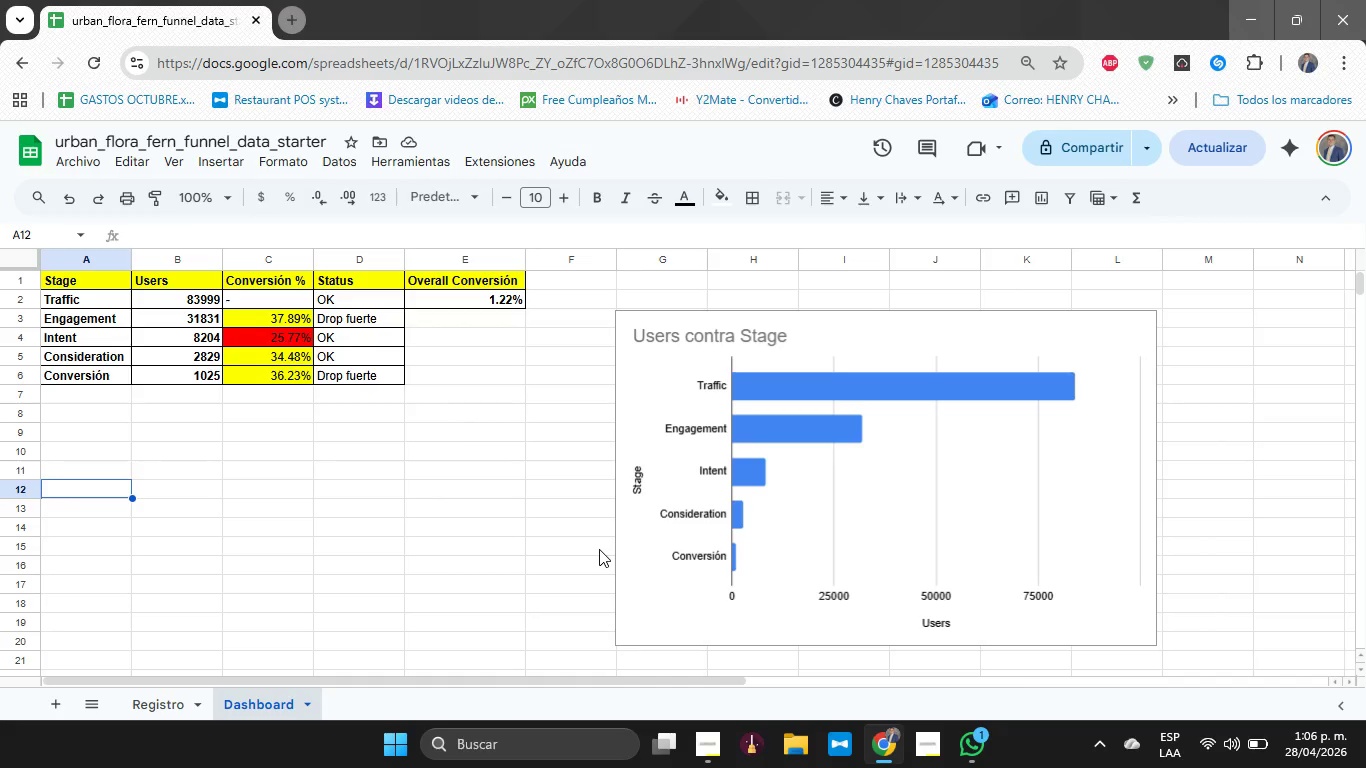 
key(ArrowUp)
 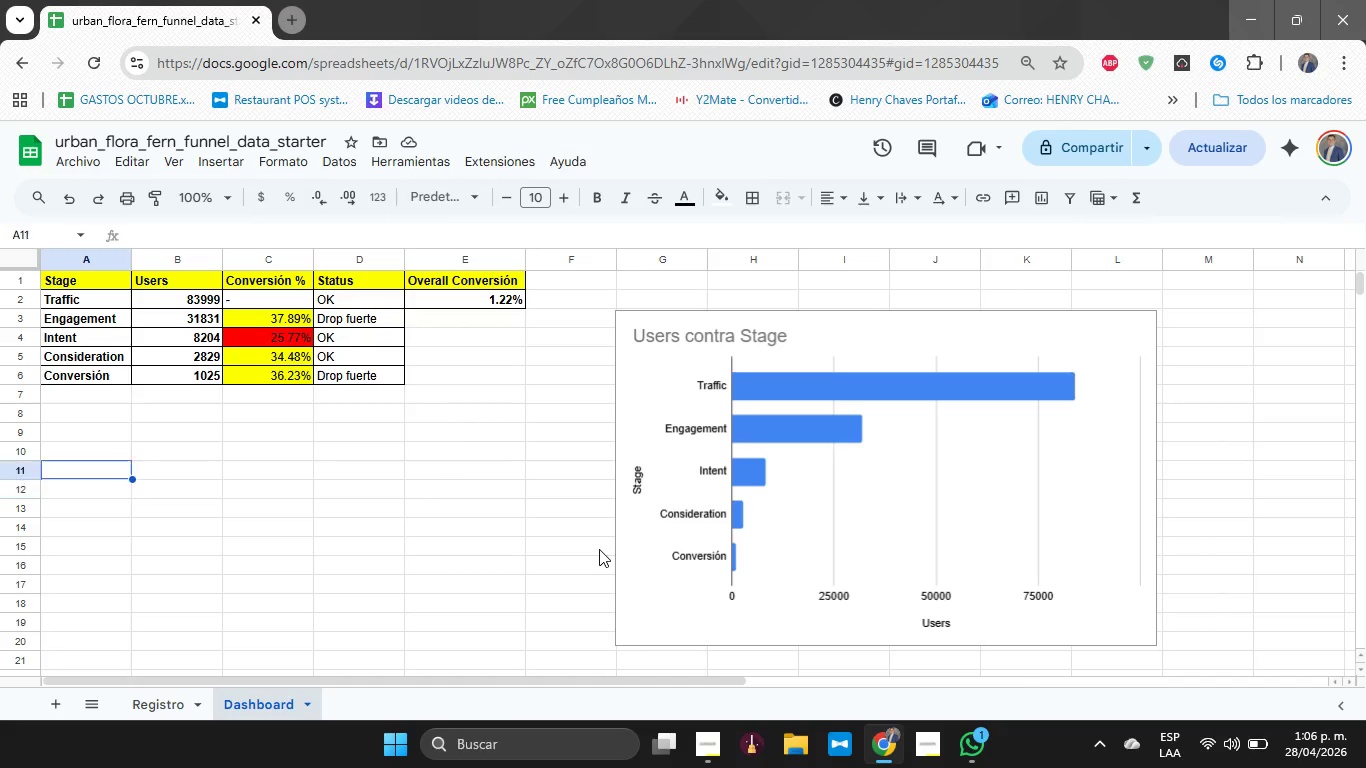 
key(ArrowUp)
 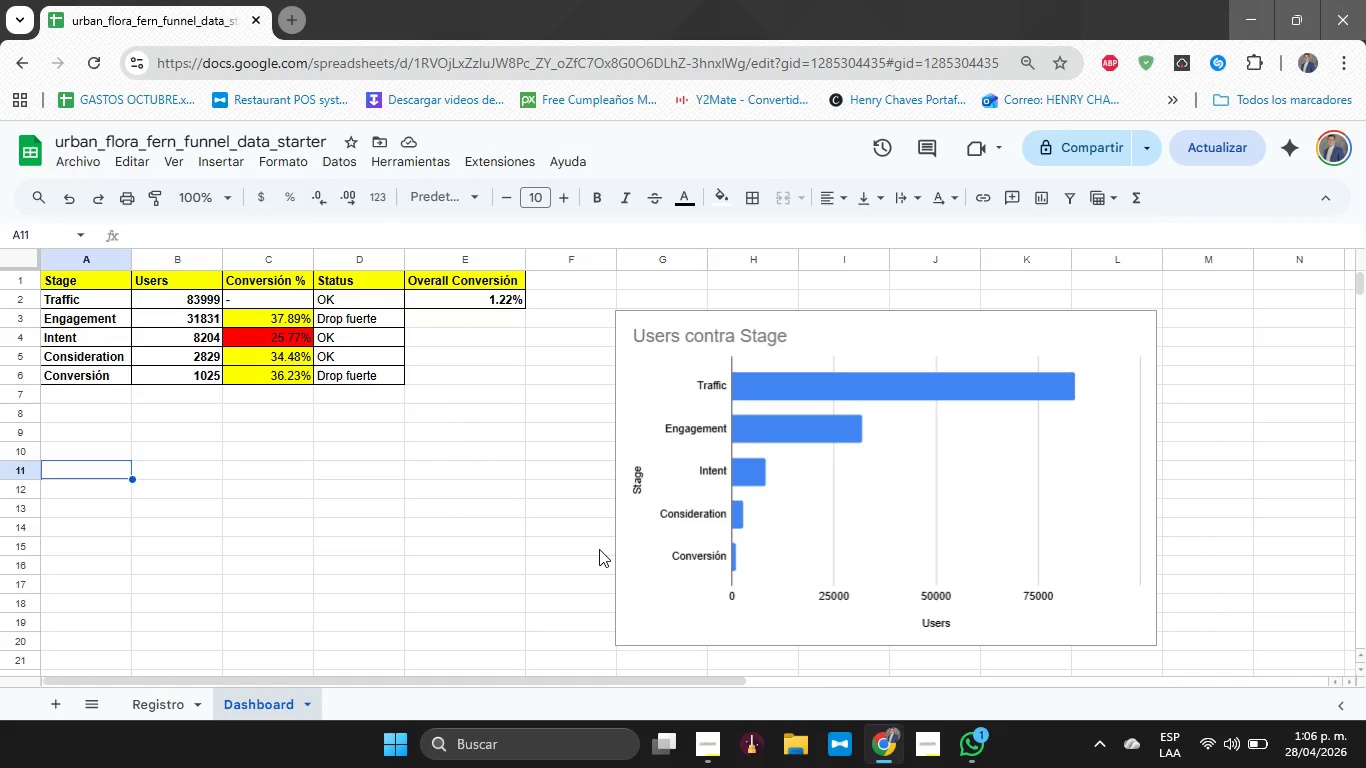 
key(ArrowLeft)
 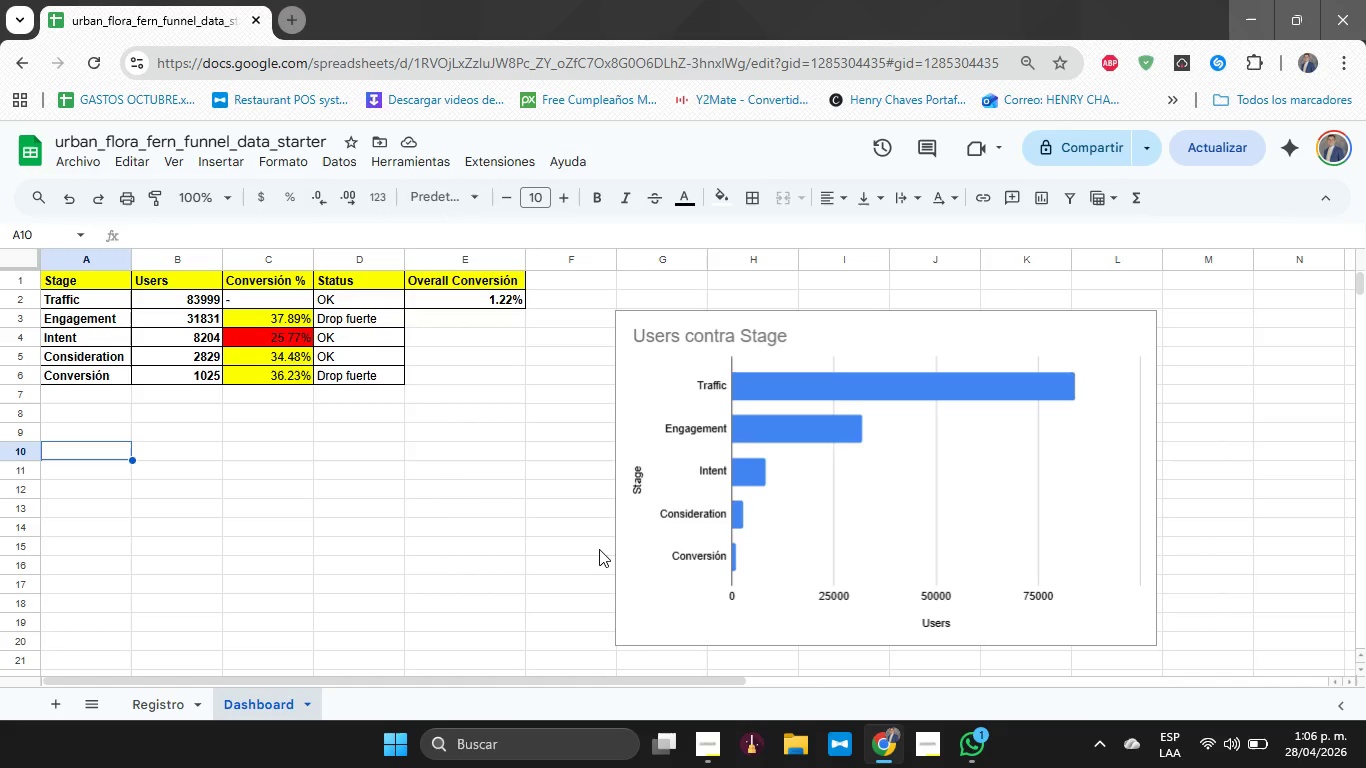 
key(ArrowUp)
 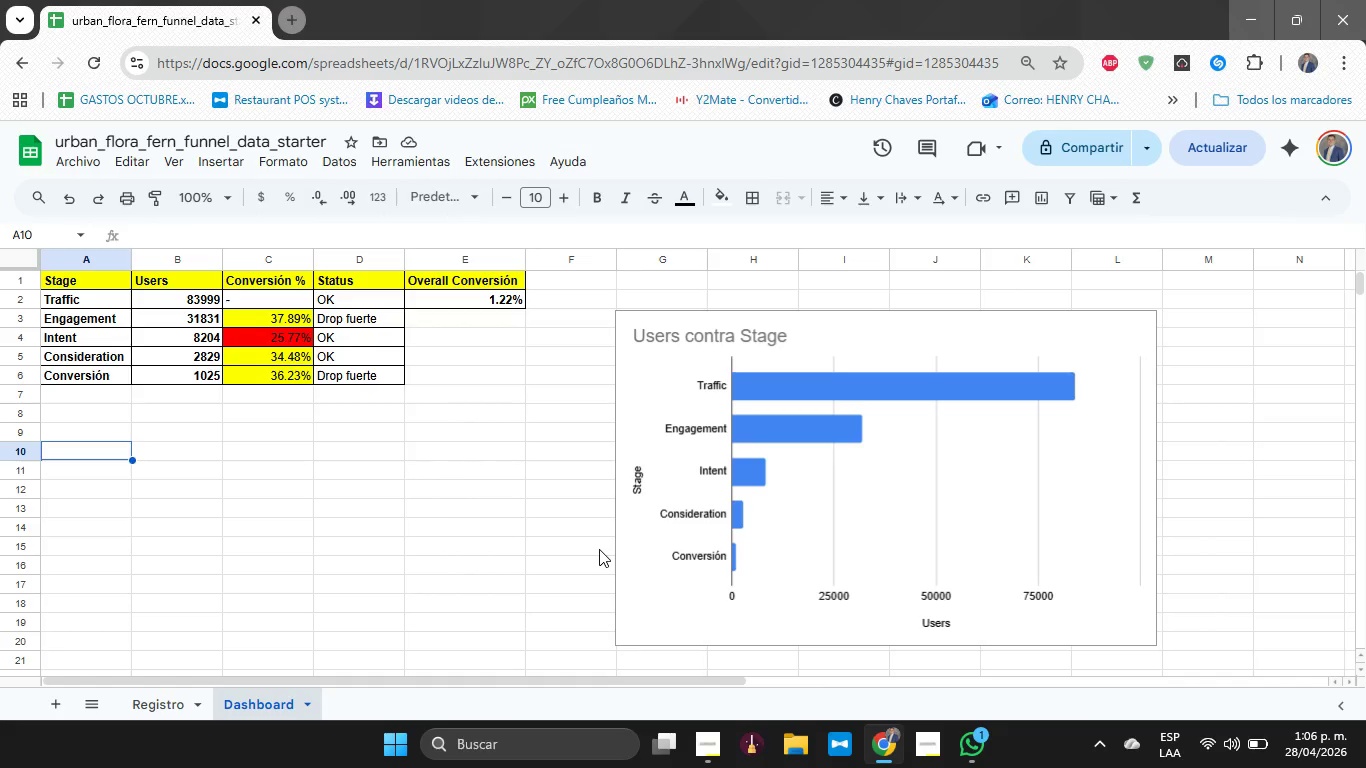 
key(ArrowLeft)
 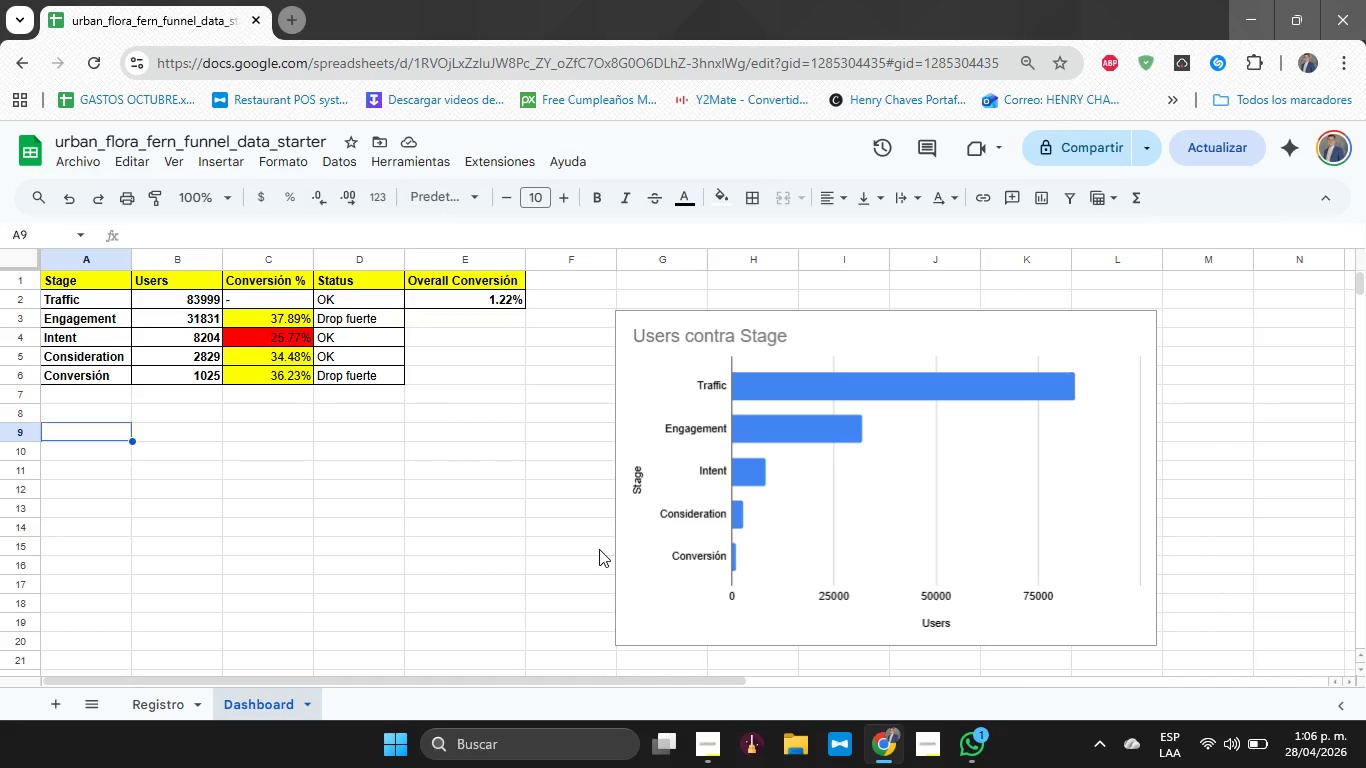 
key(ArrowUp)
 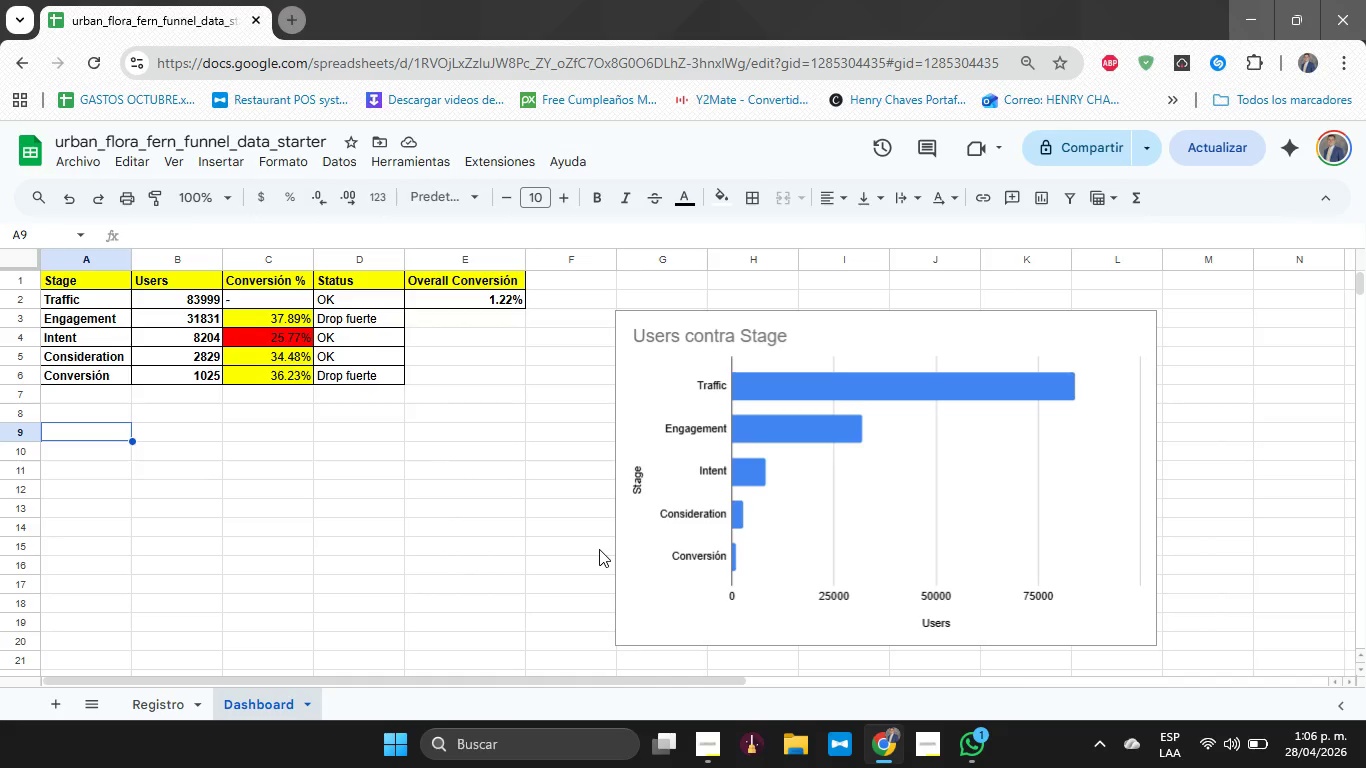 
type(AOV)
 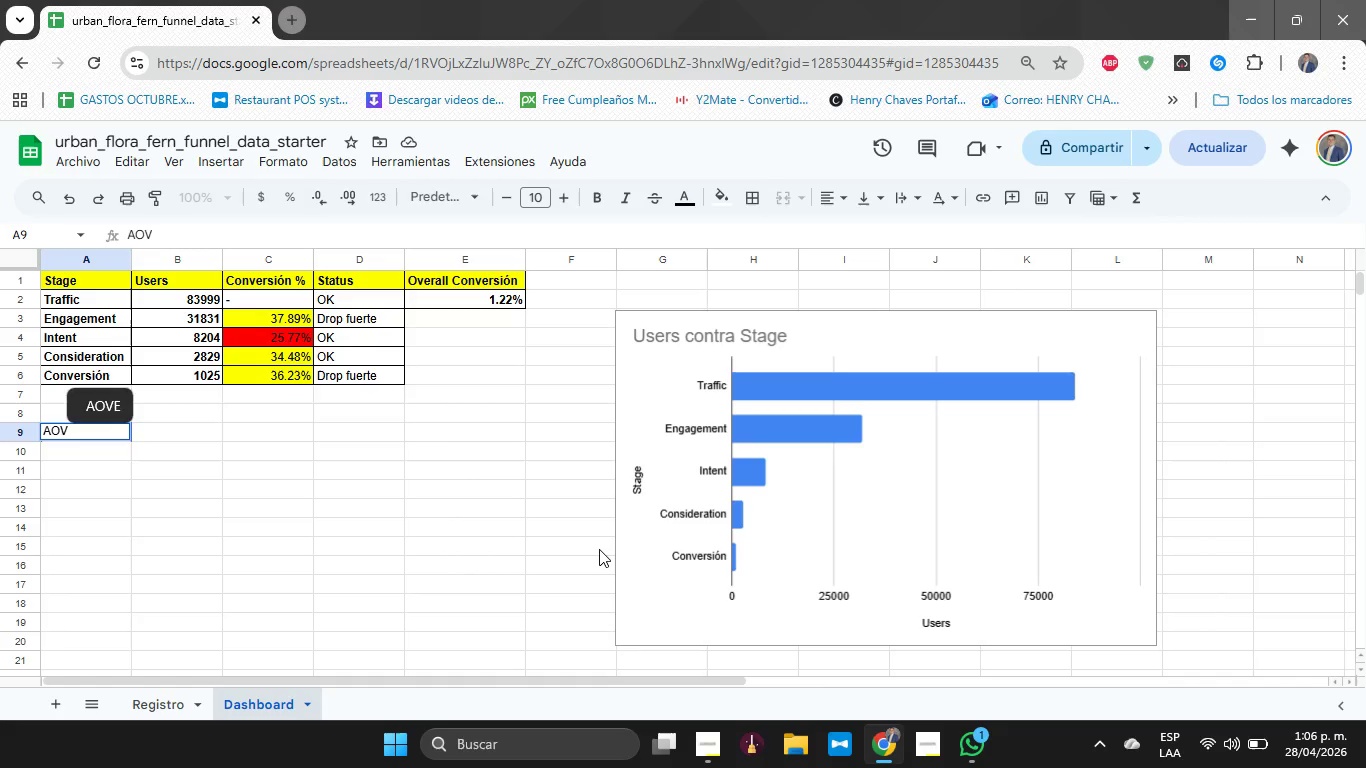 
key(Enter)
 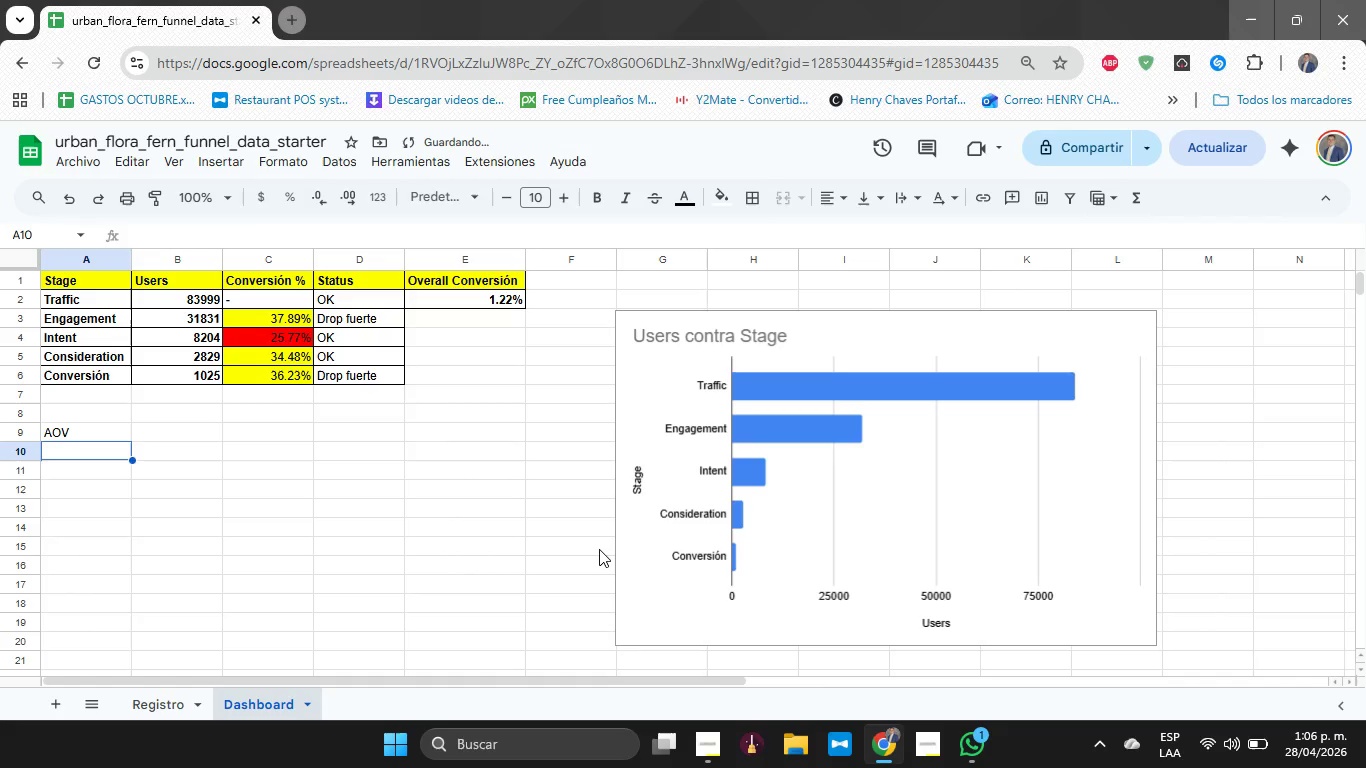 
key(Shift+ArrowUp)
 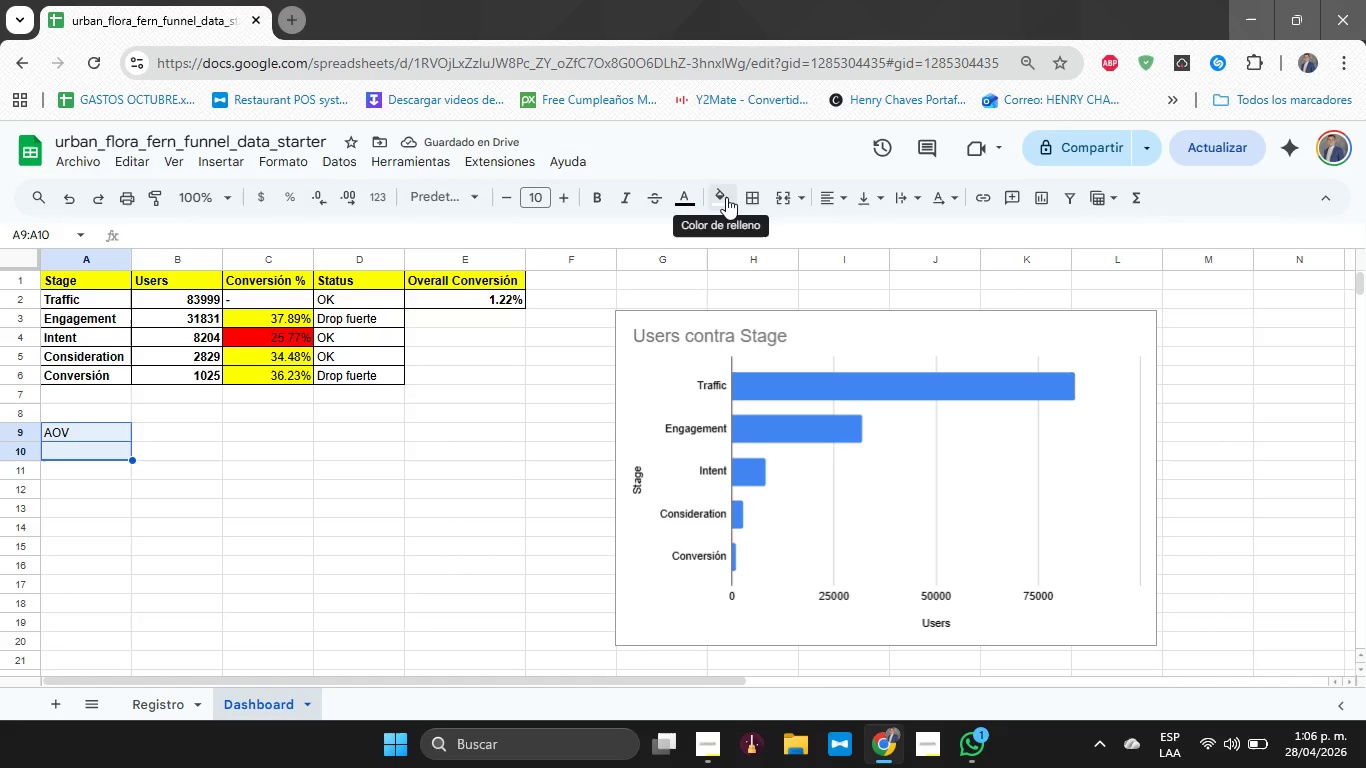 
left_click([762, 207])
 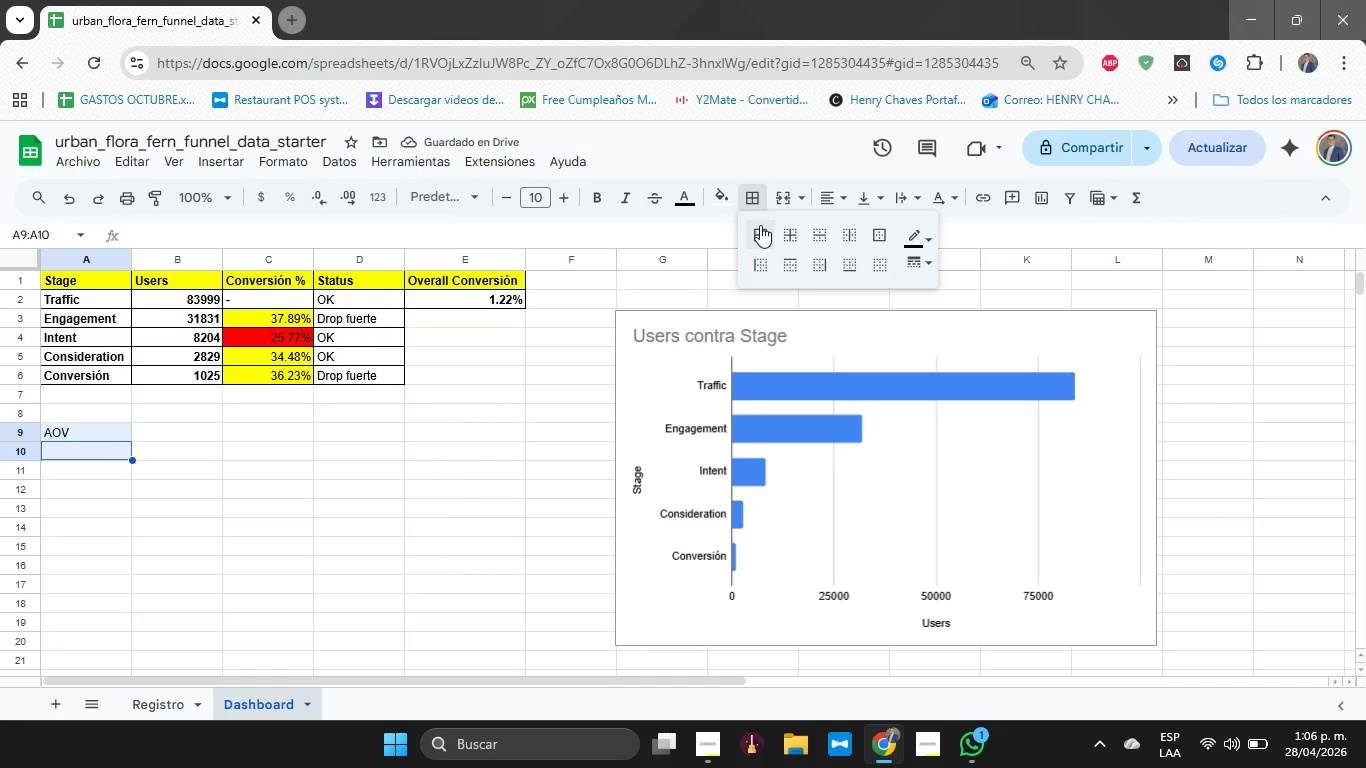 
left_click([760, 225])
 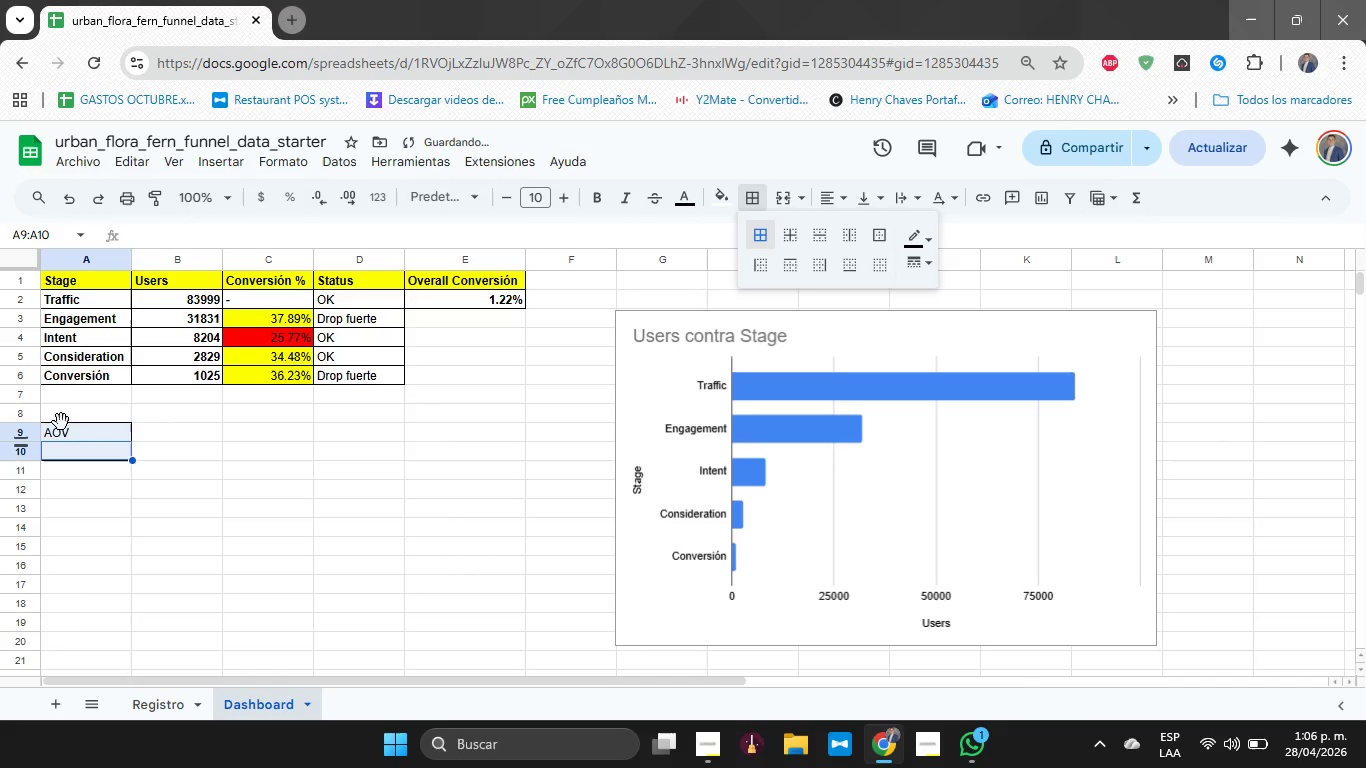 
left_click([75, 434])
 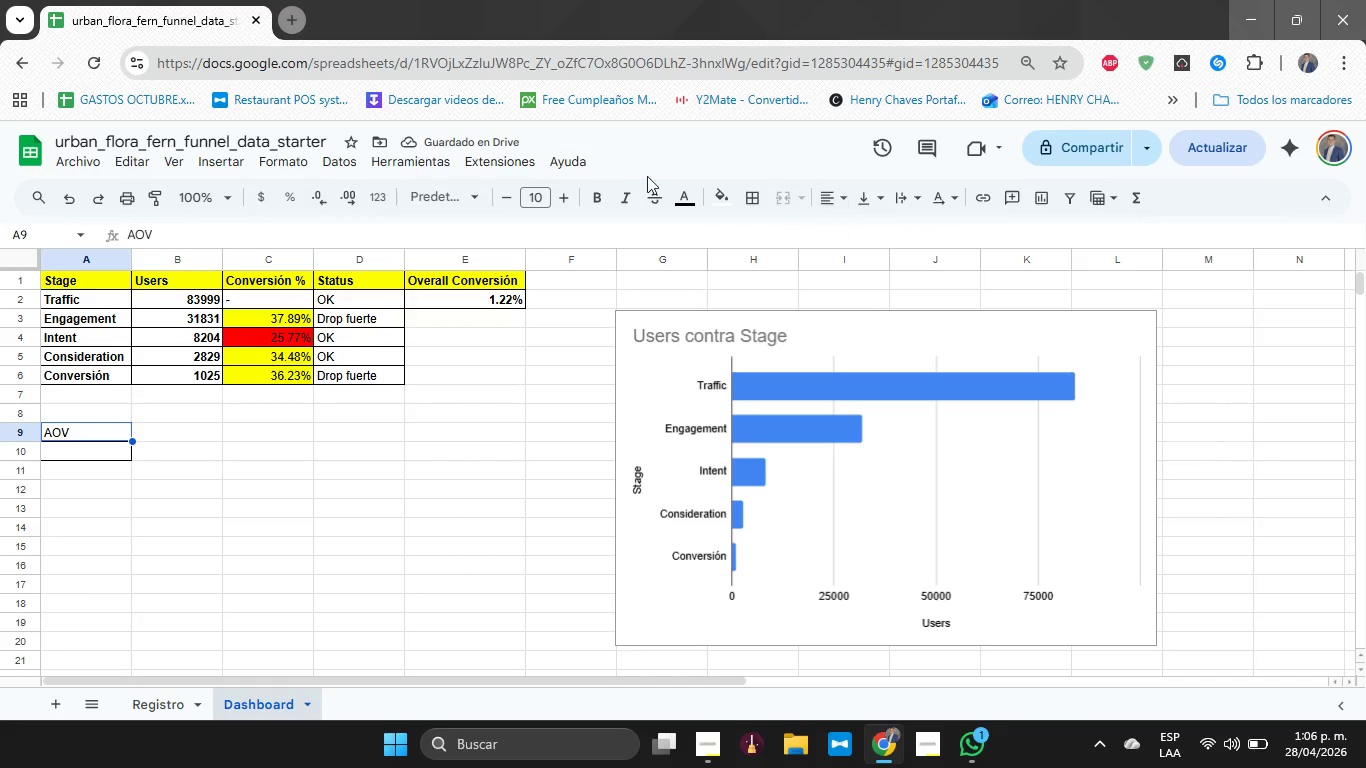 
left_click([600, 185])
 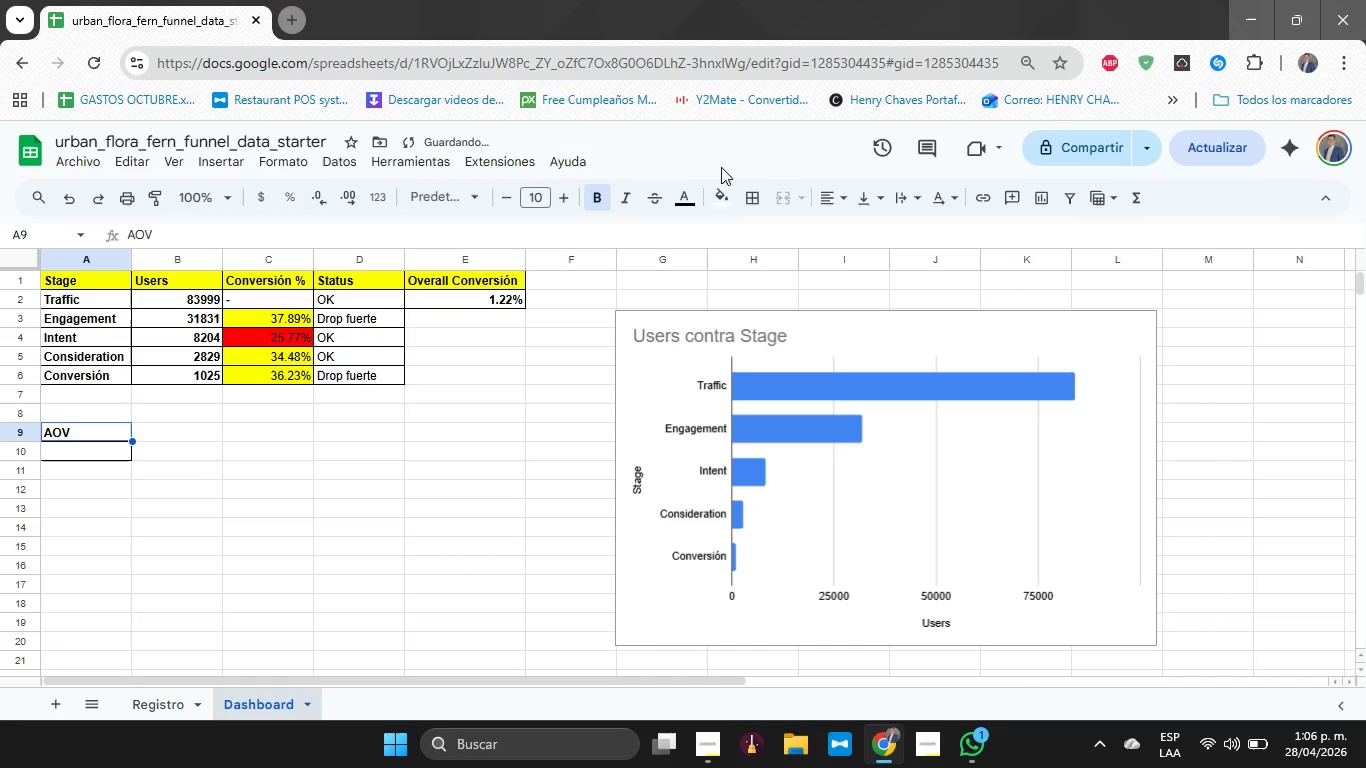 
left_click([710, 200])
 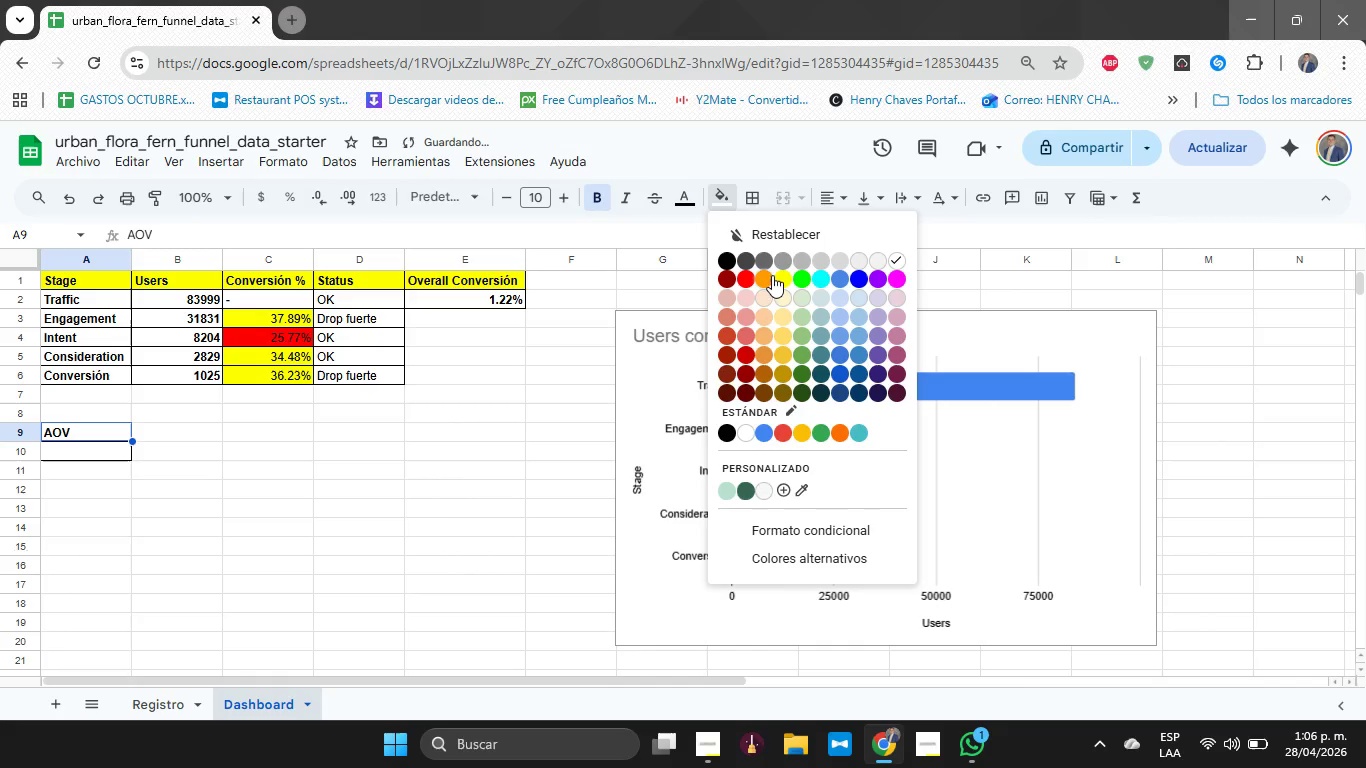 
left_click([776, 277])
 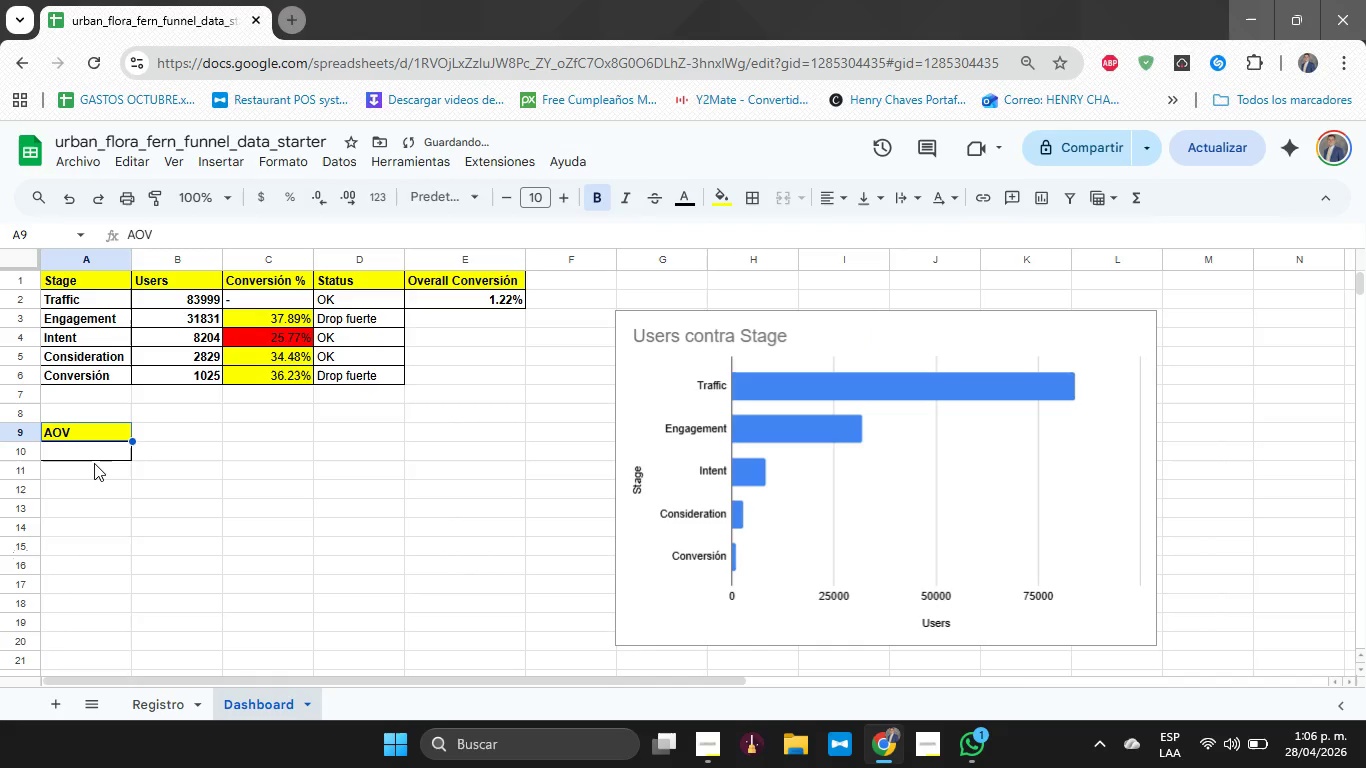 
left_click([93, 452])
 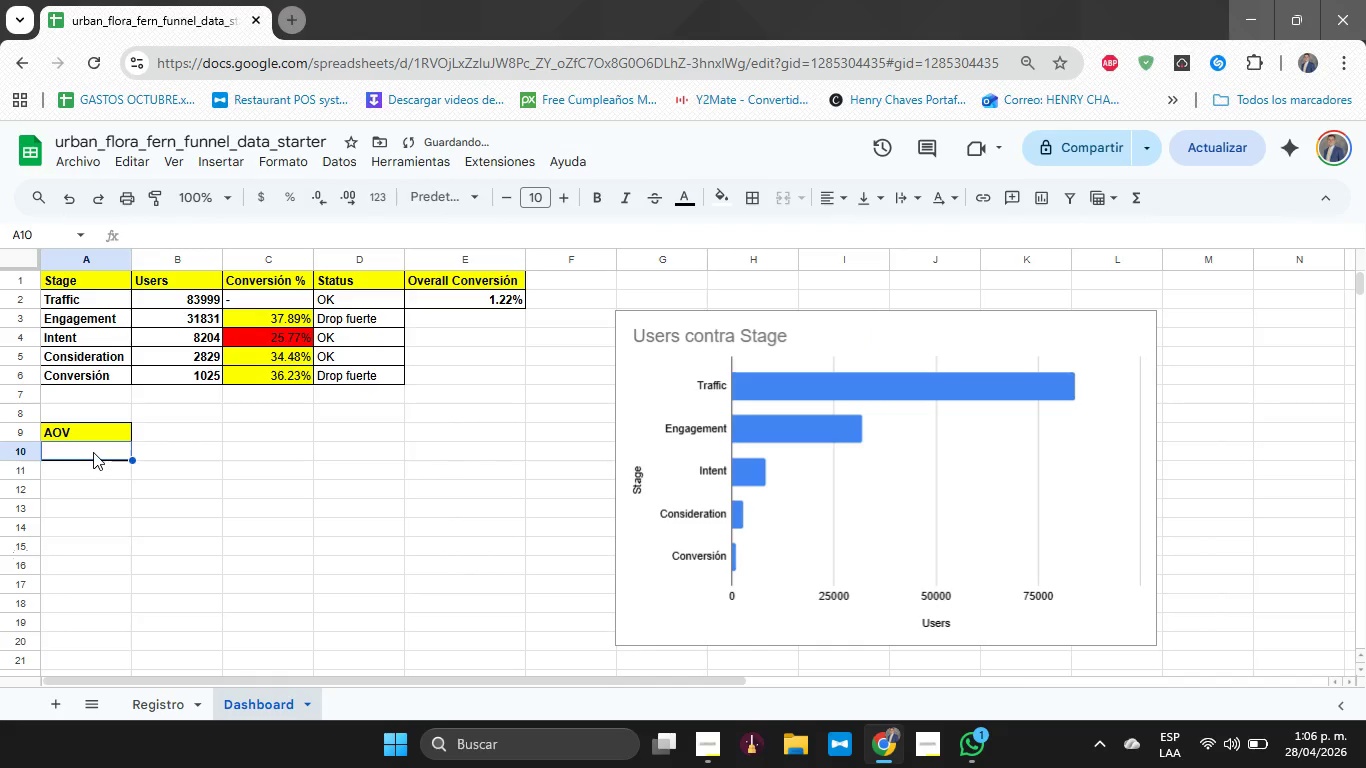 
type()SUMA*Registro!I2>I)
 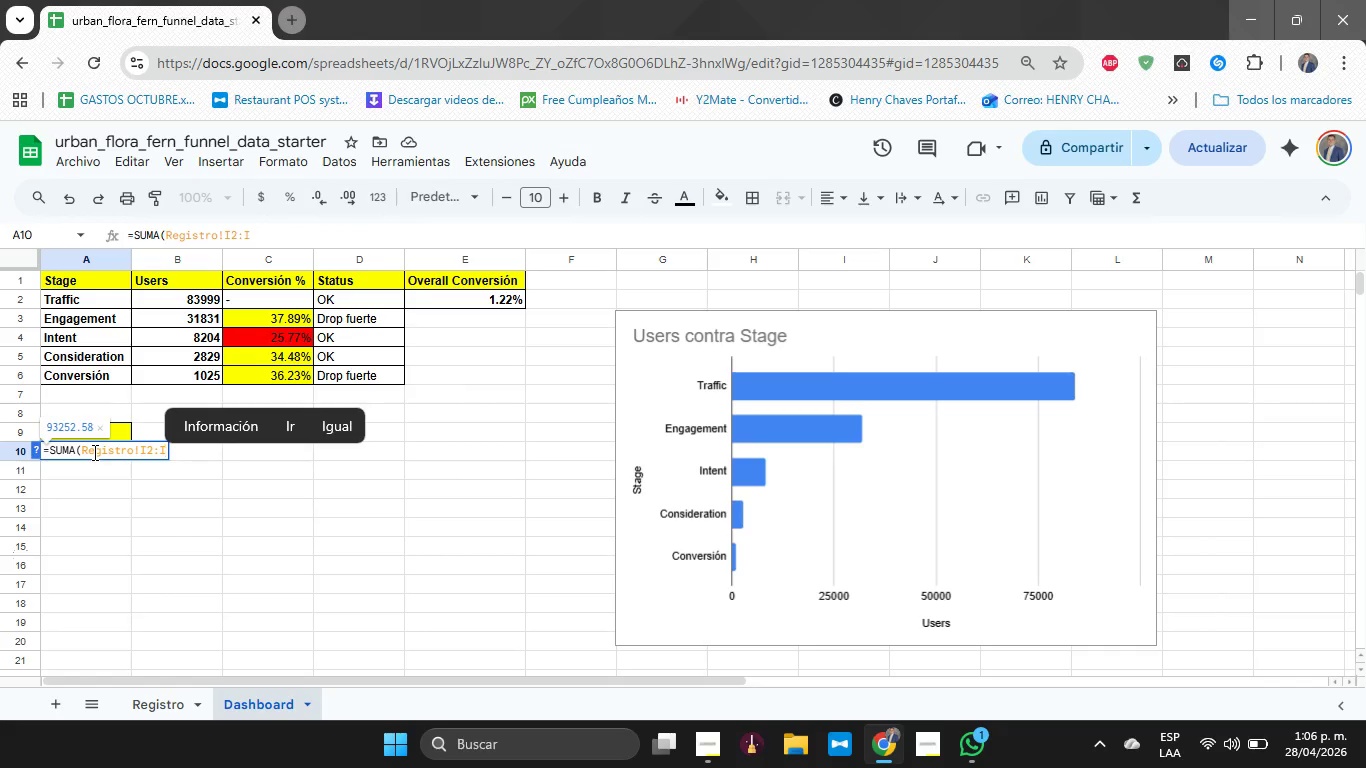 
type(150(7)
key(Backspace)
type(&SUMA*Registr)
 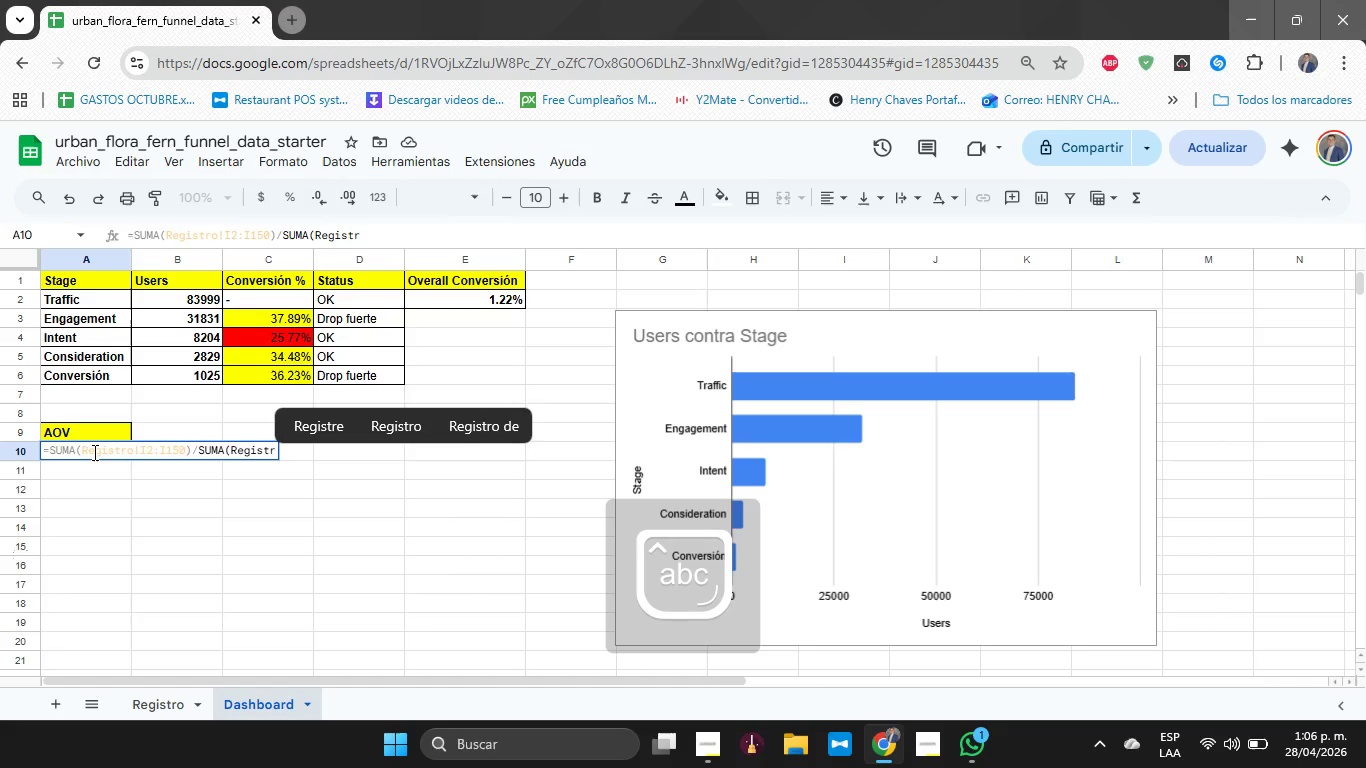 
type(o!H2)
 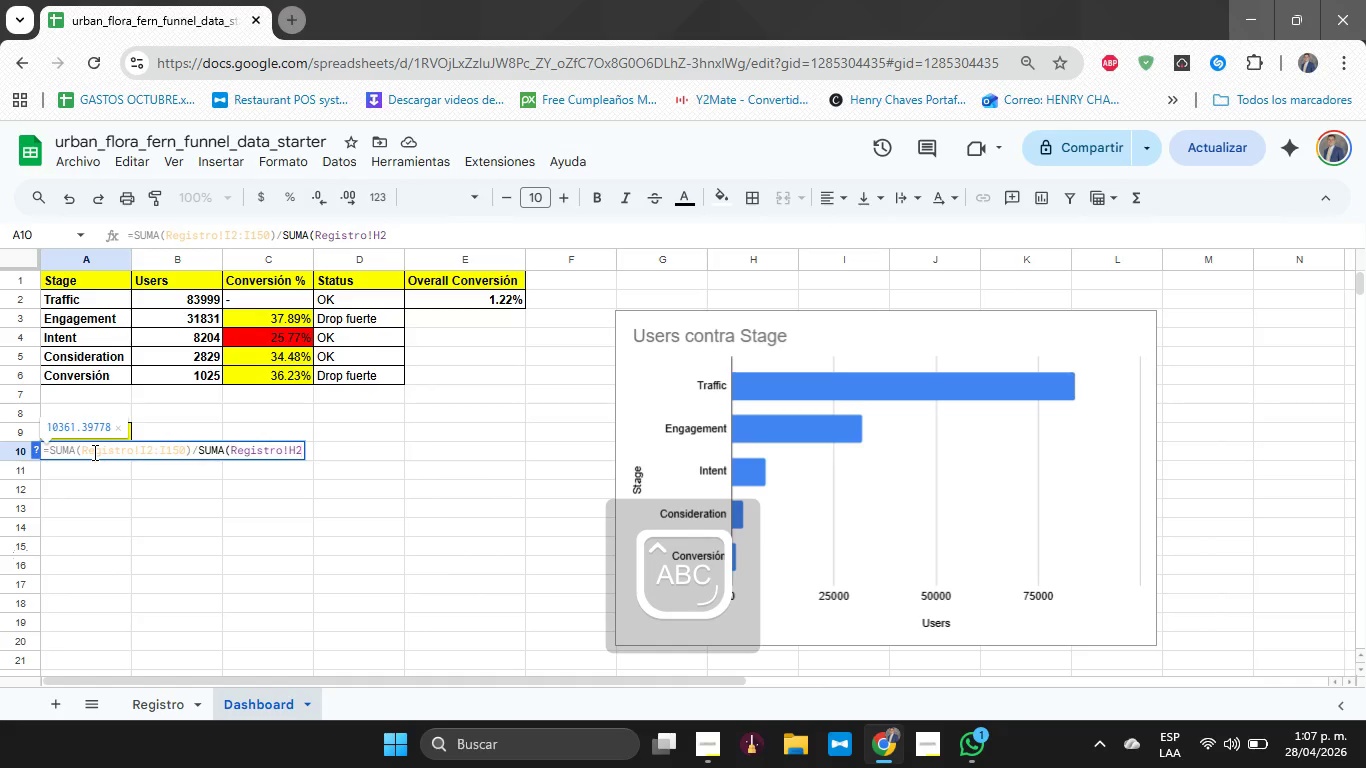 
type(>H150()
 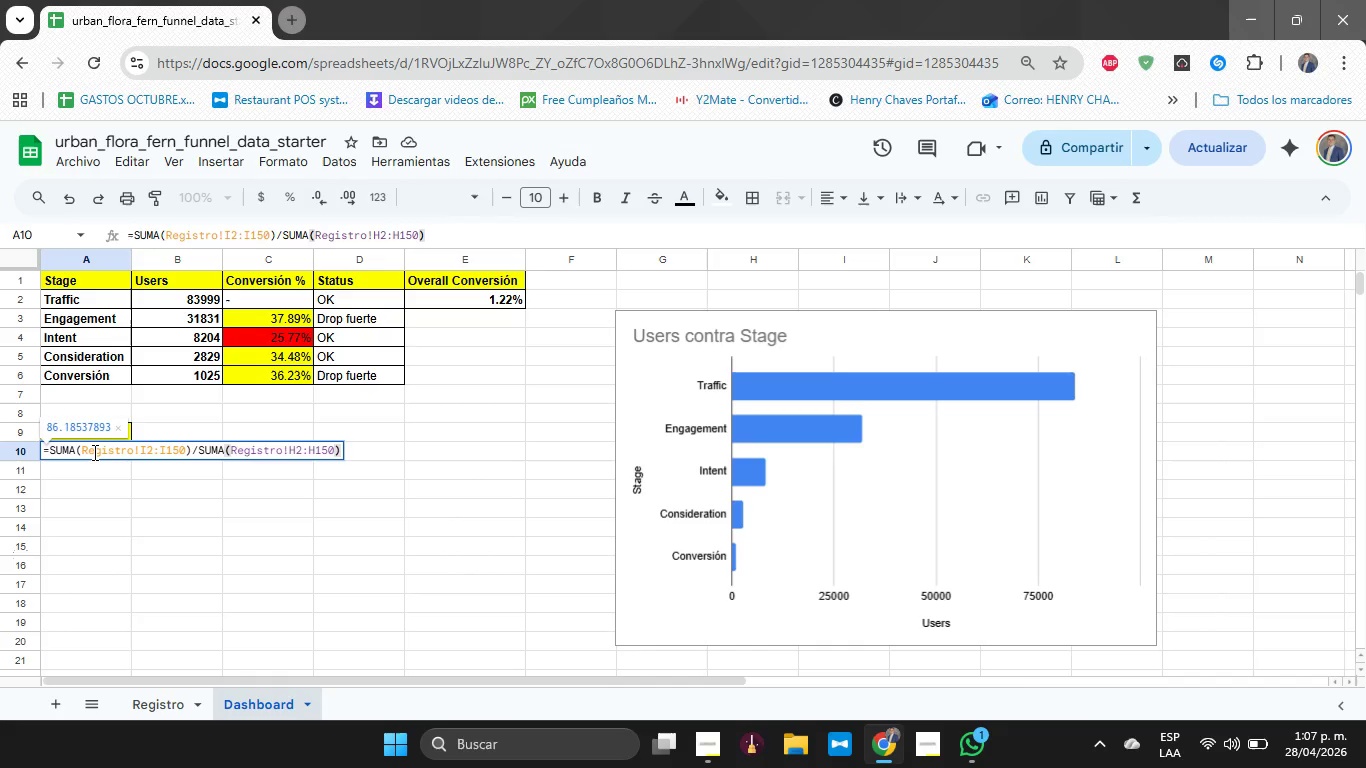 
key(Enter)
 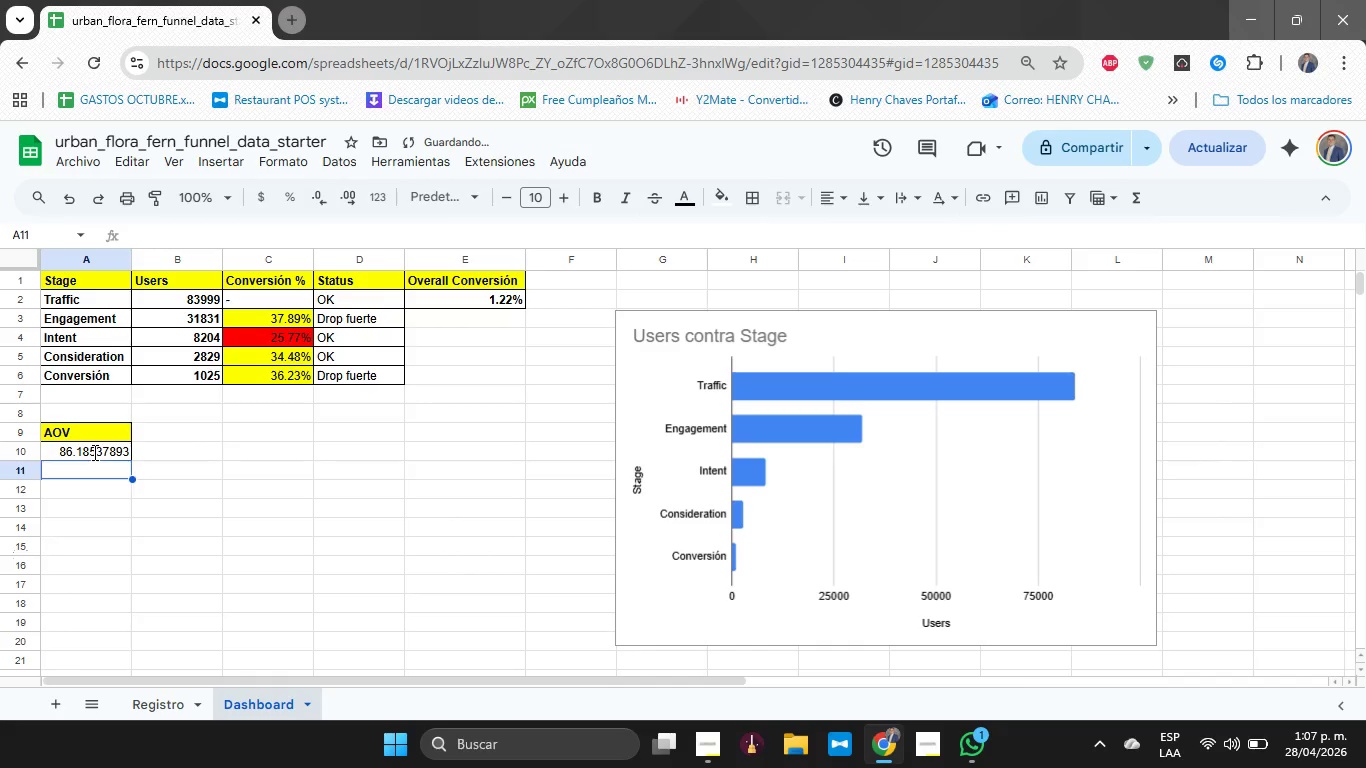 
left_click([93, 452])
 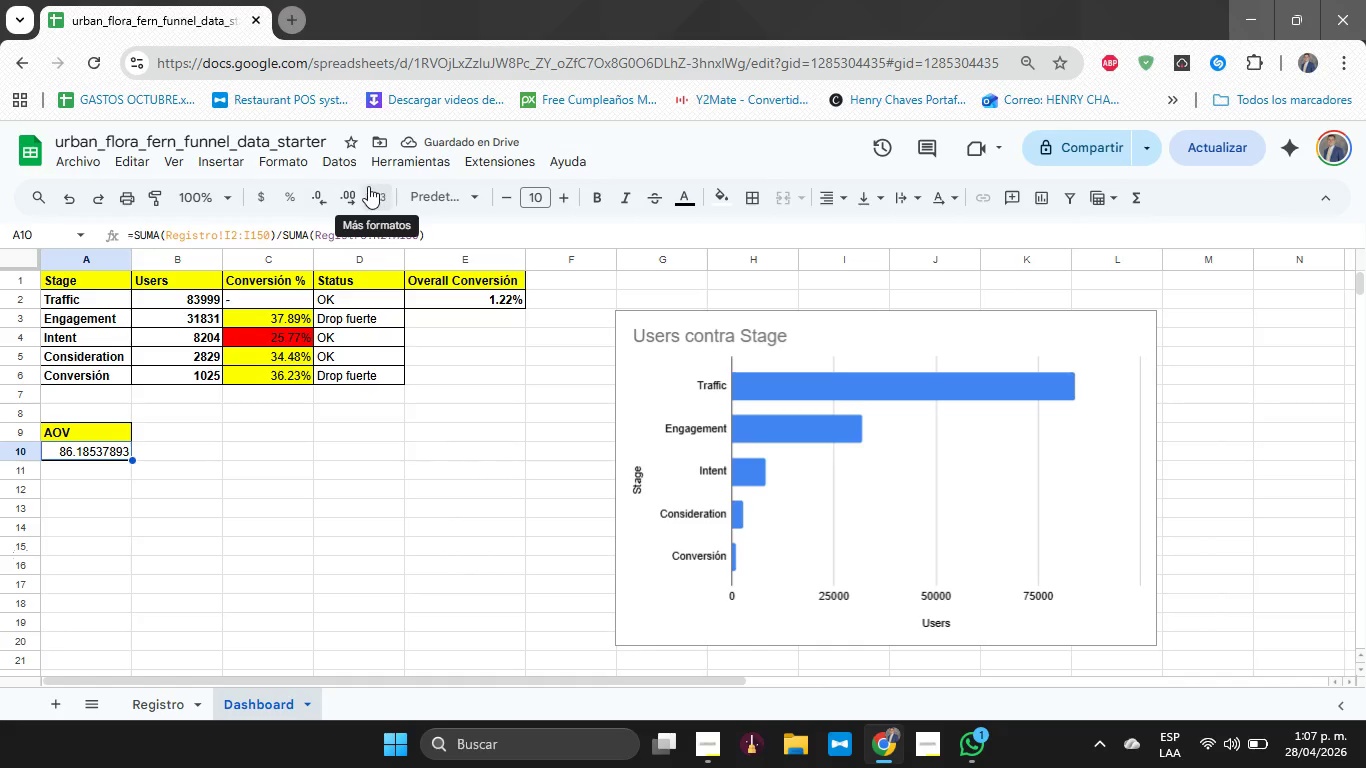 
left_click([256, 202])
 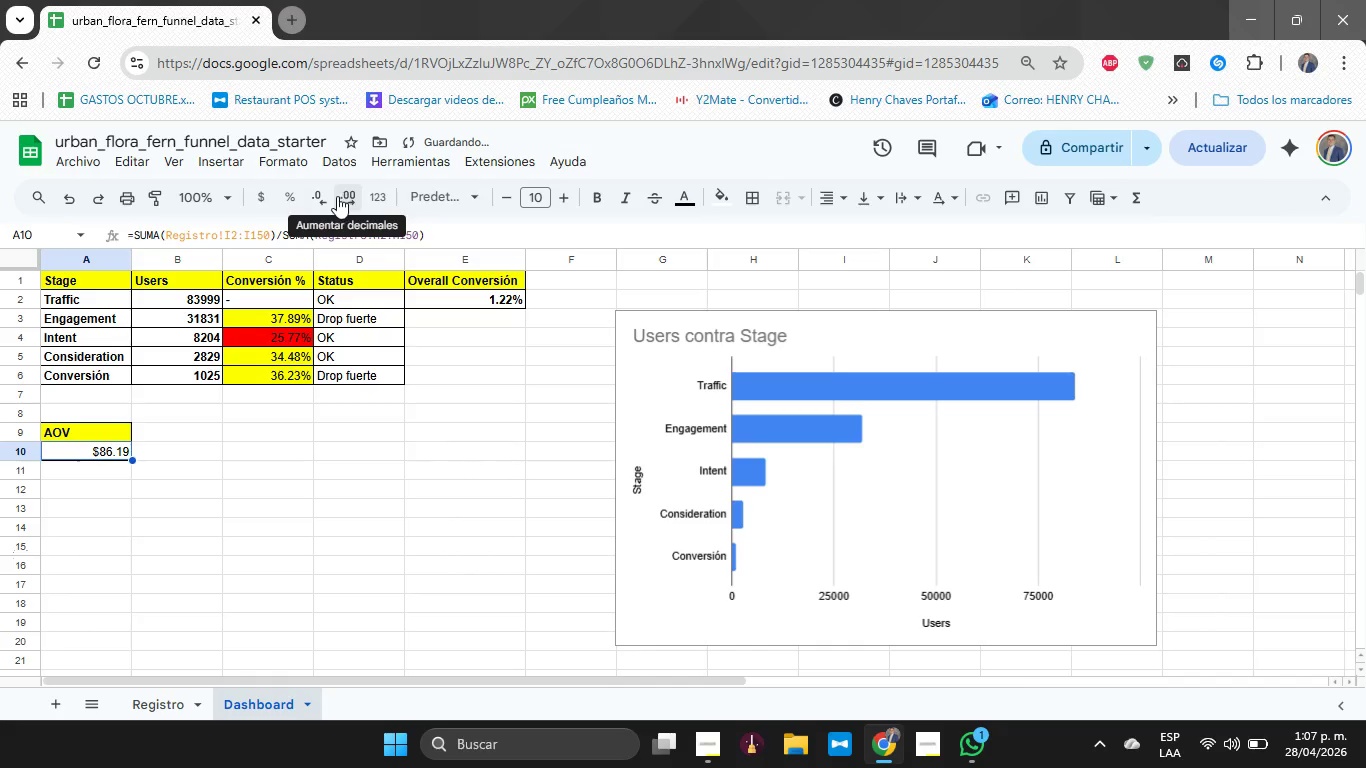 
double_click([324, 196])
 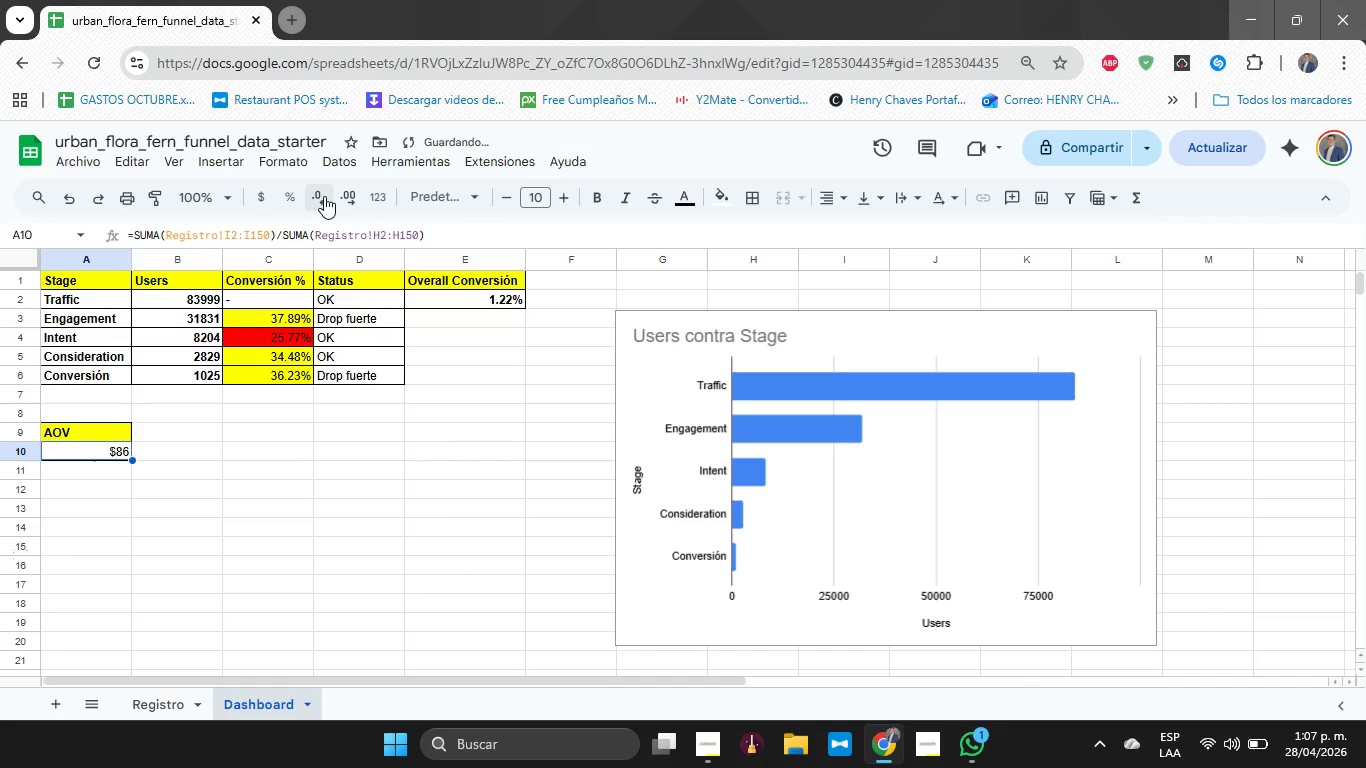 
triple_click([324, 196])
 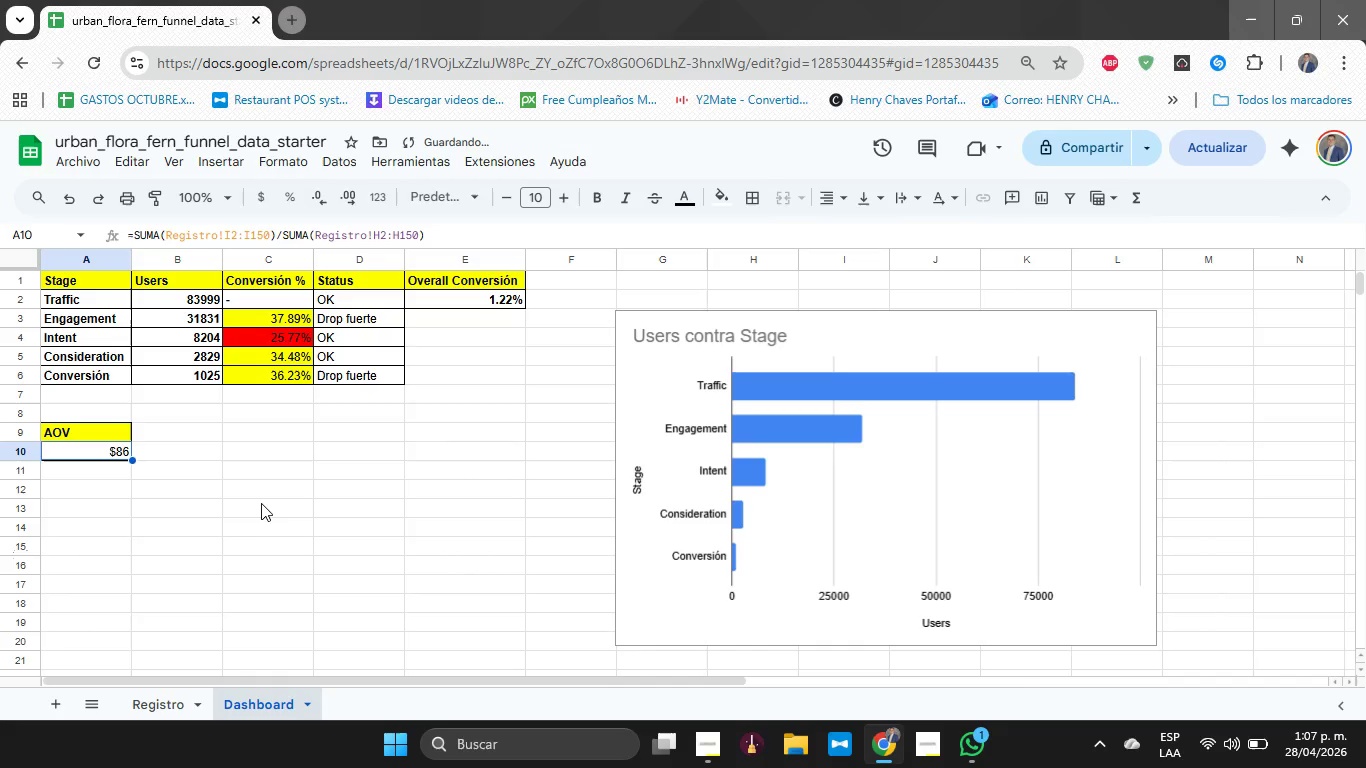 
left_click([261, 496])
 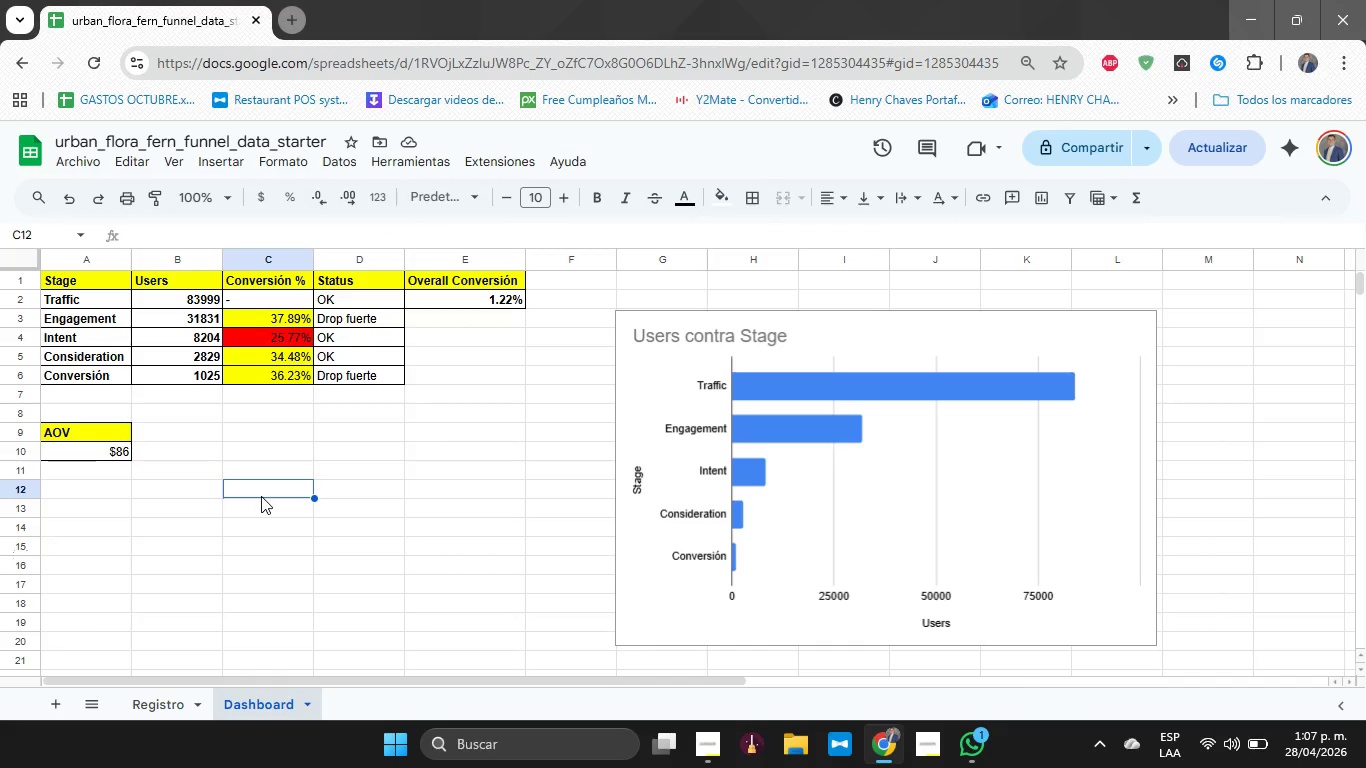 
wait(14.38)
 